 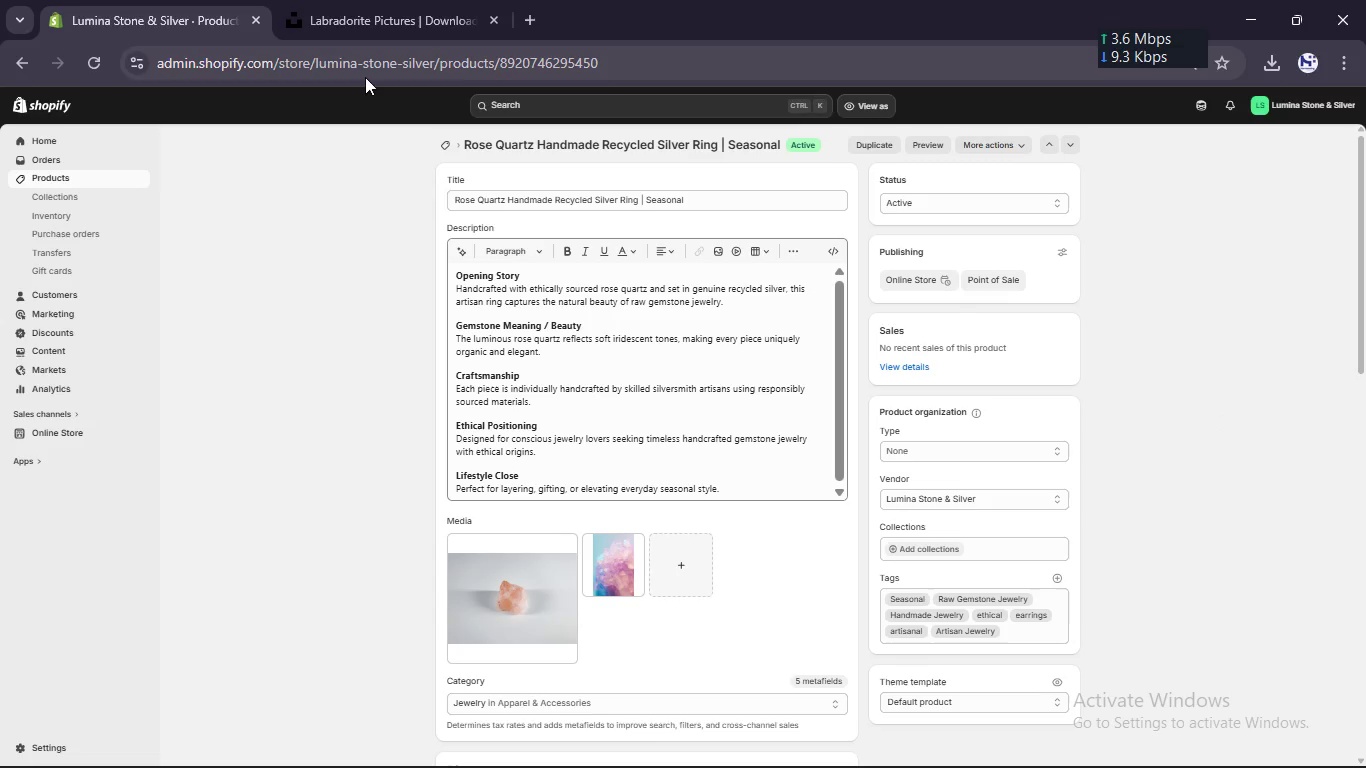 
left_click([134, 176])
 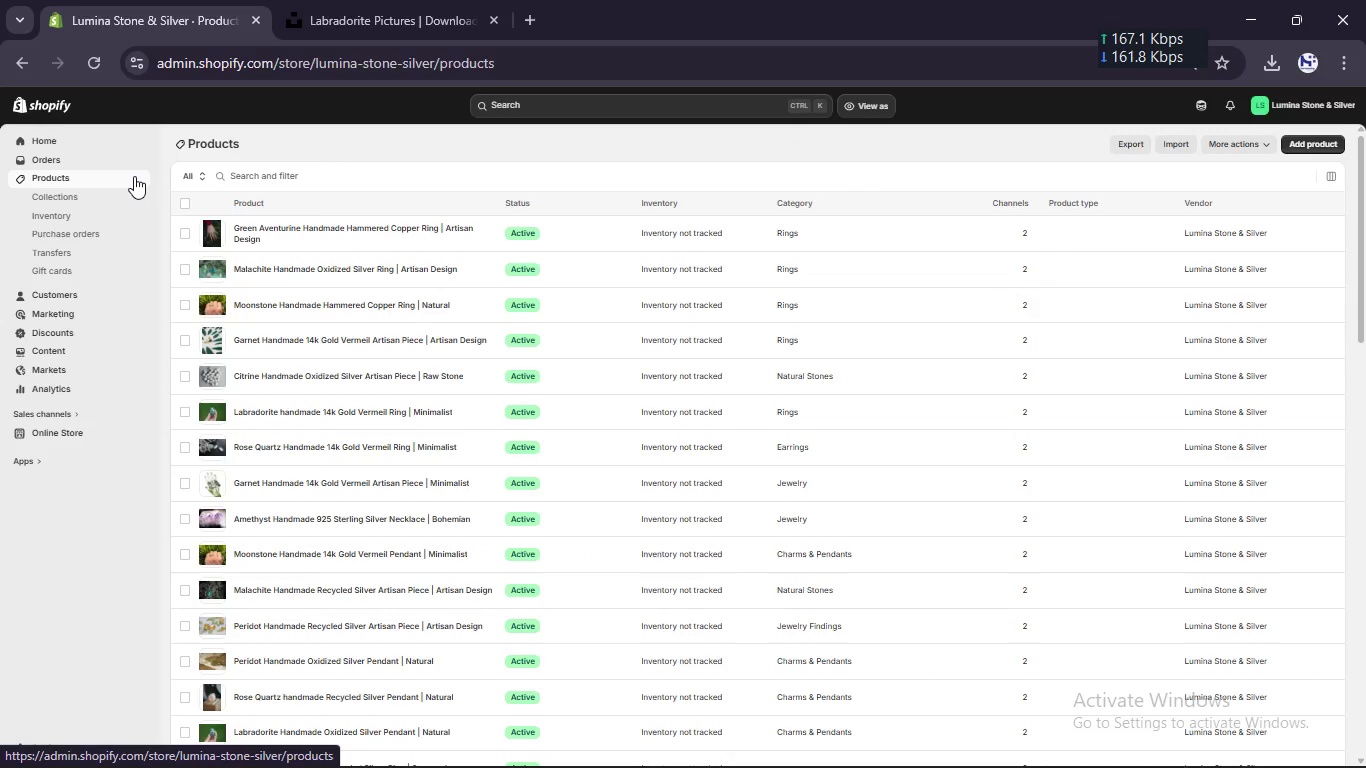 
scroll: coordinate [386, 376], scroll_direction: down, amount: 2.0
 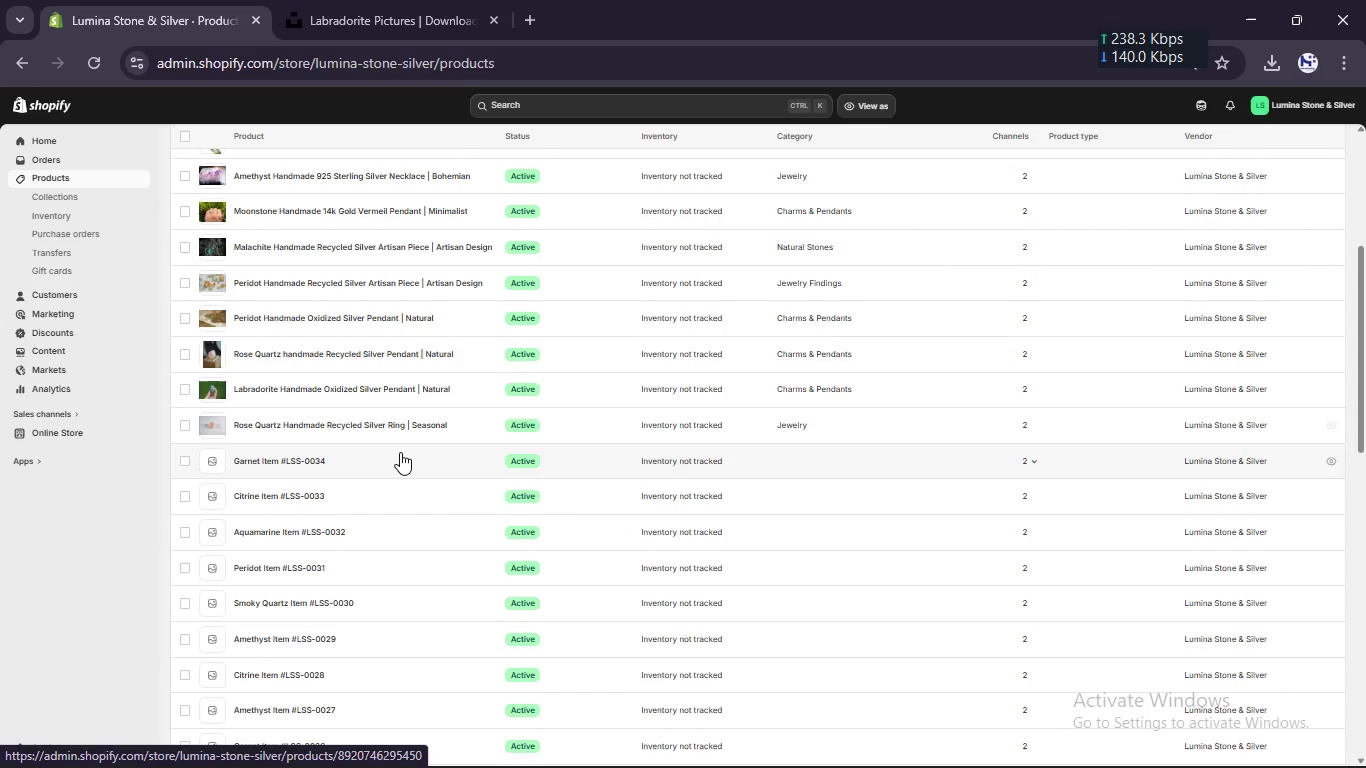 
left_click([400, 454])
 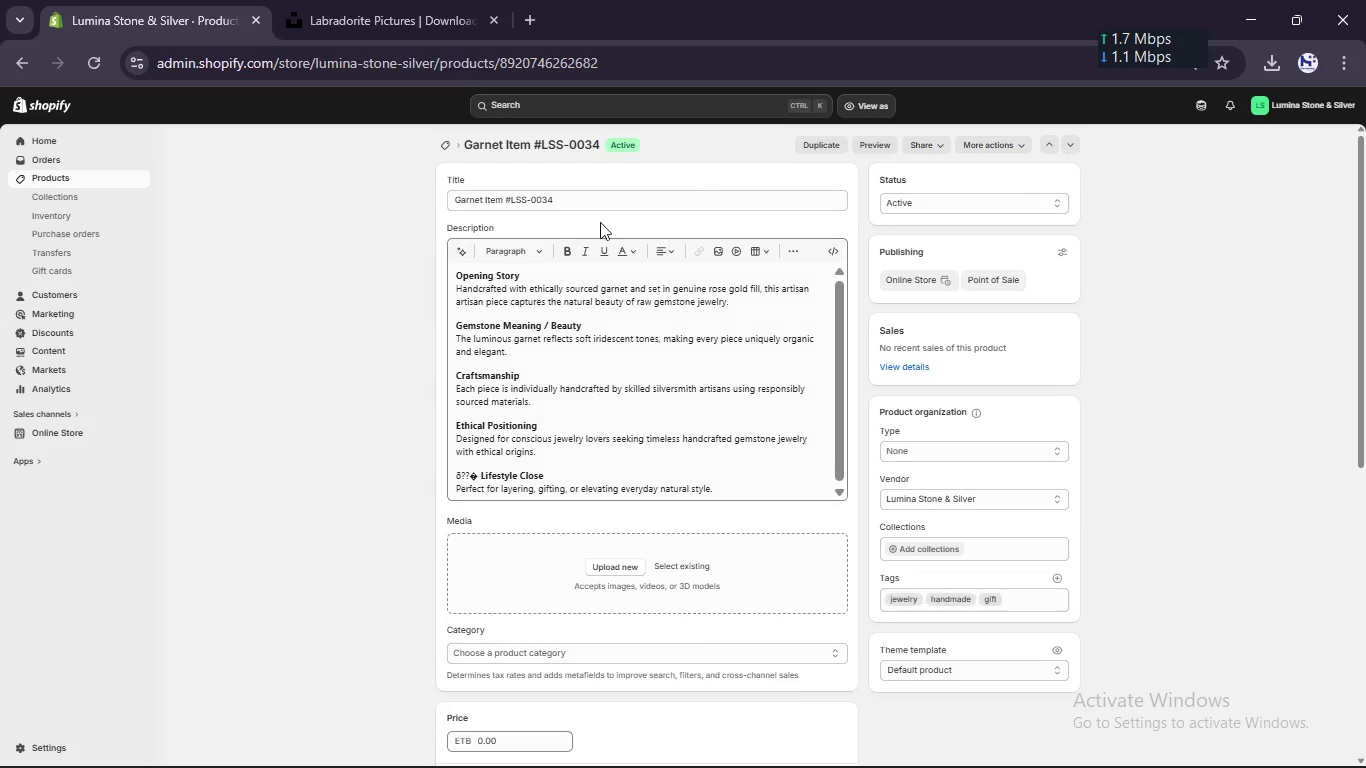 
left_click([575, 197])
 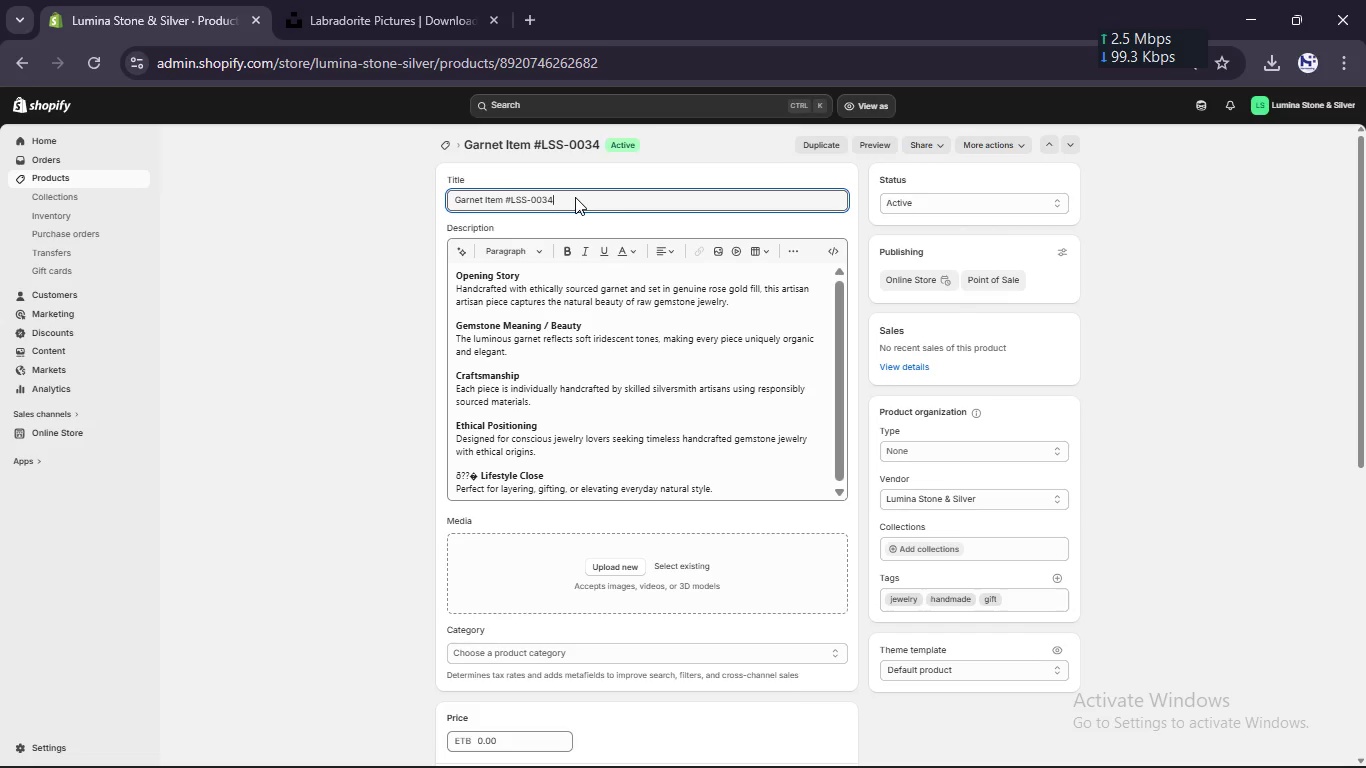 
wait(8.16)
 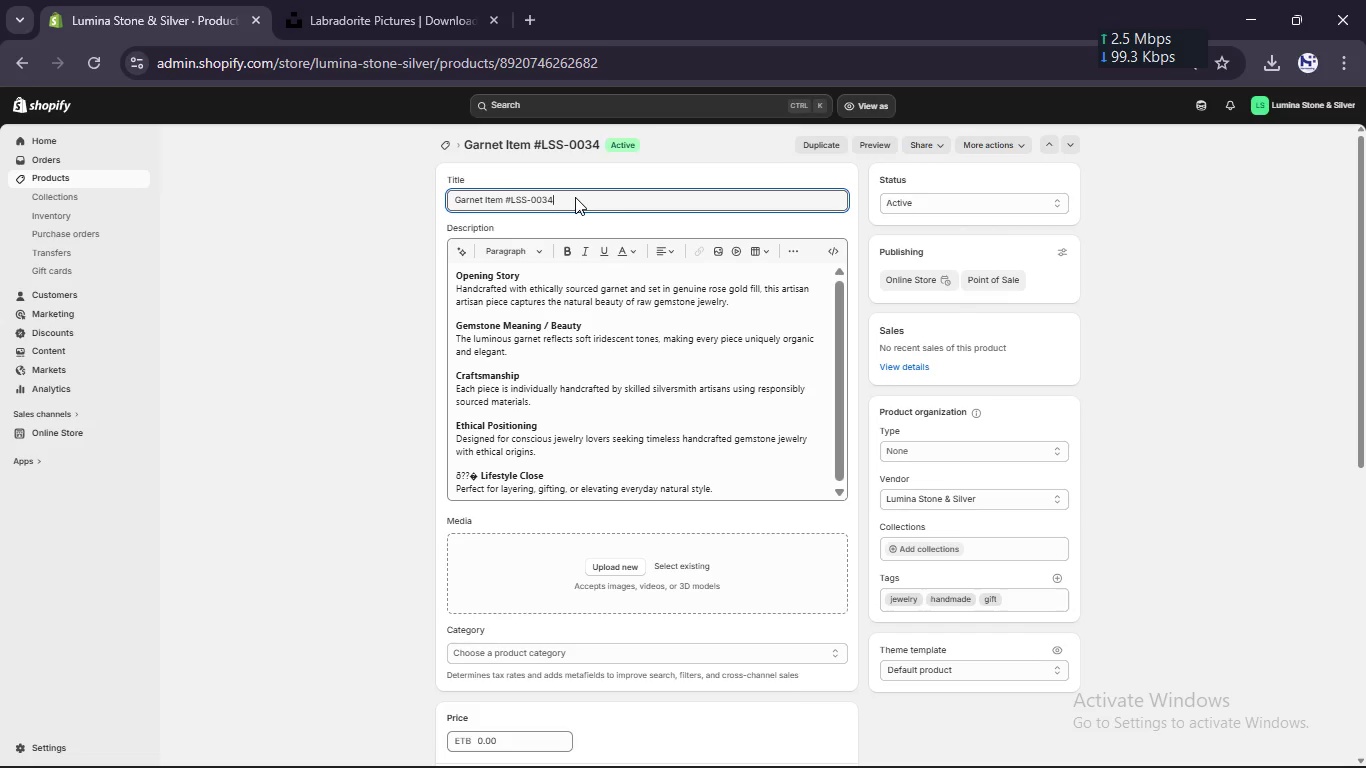 
key(Backspace)
 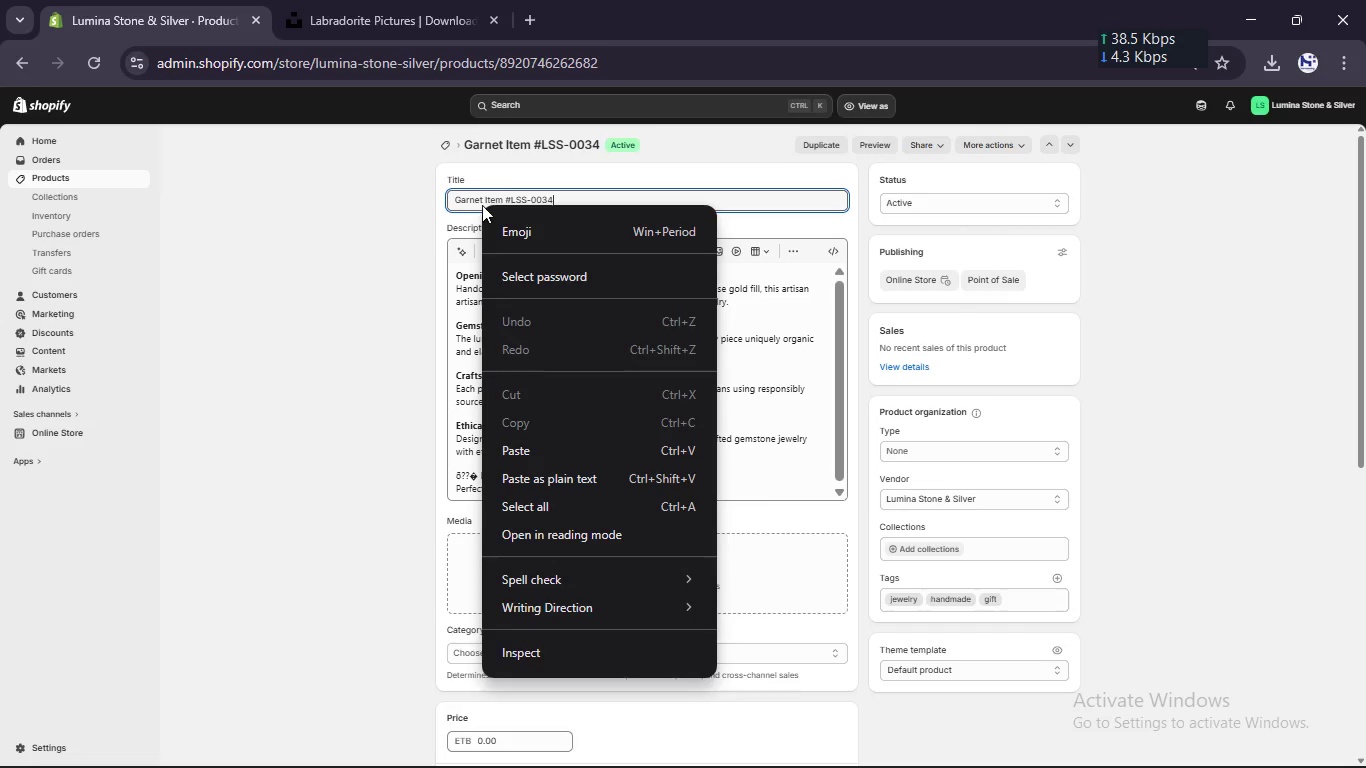 
key(Backspace)
 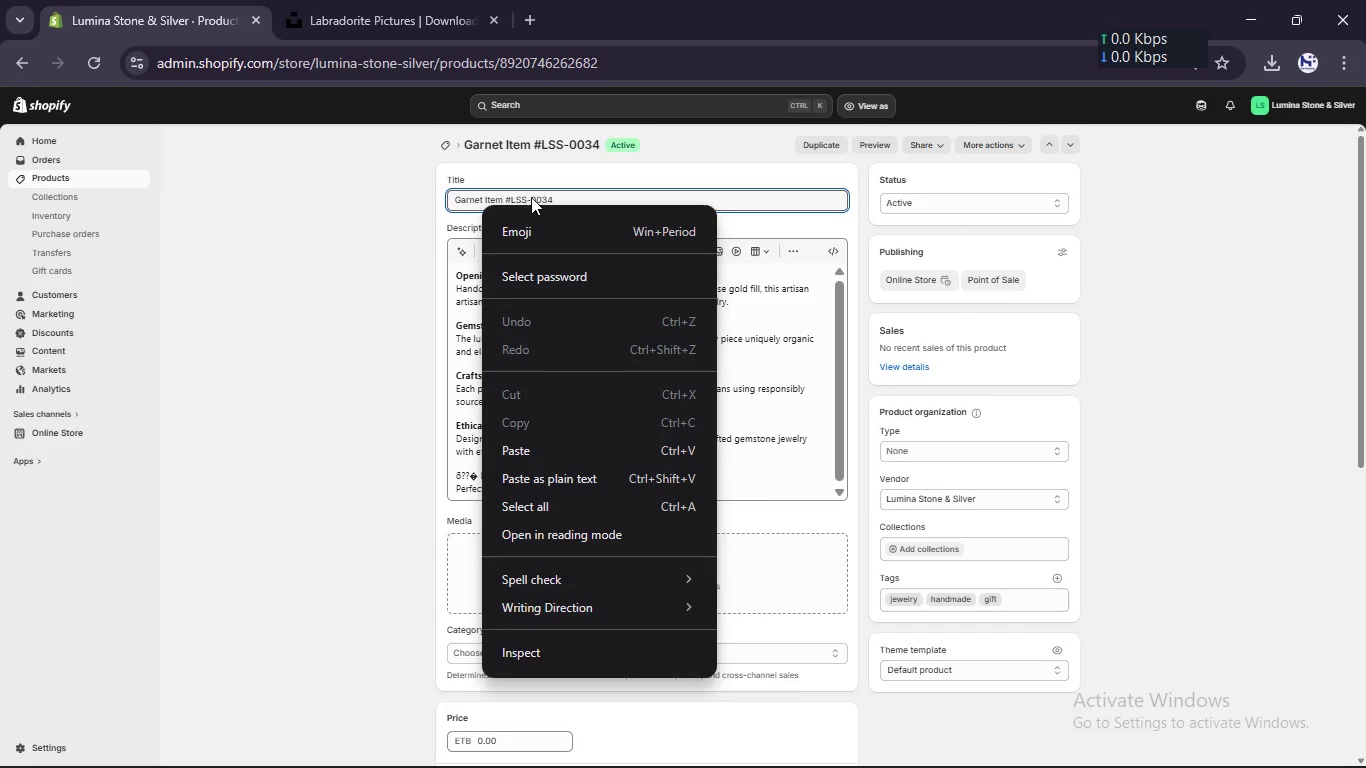 
left_click([545, 192])
 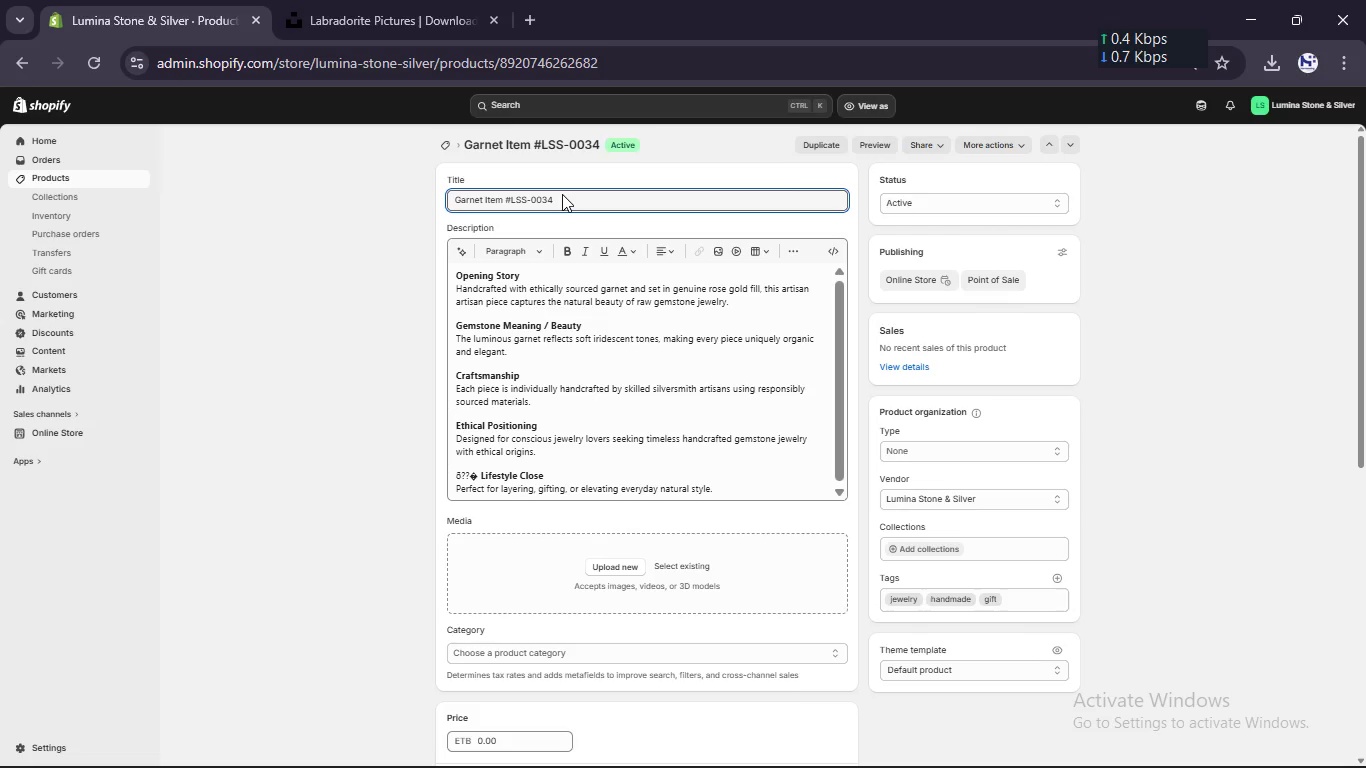 
left_click([562, 194])
 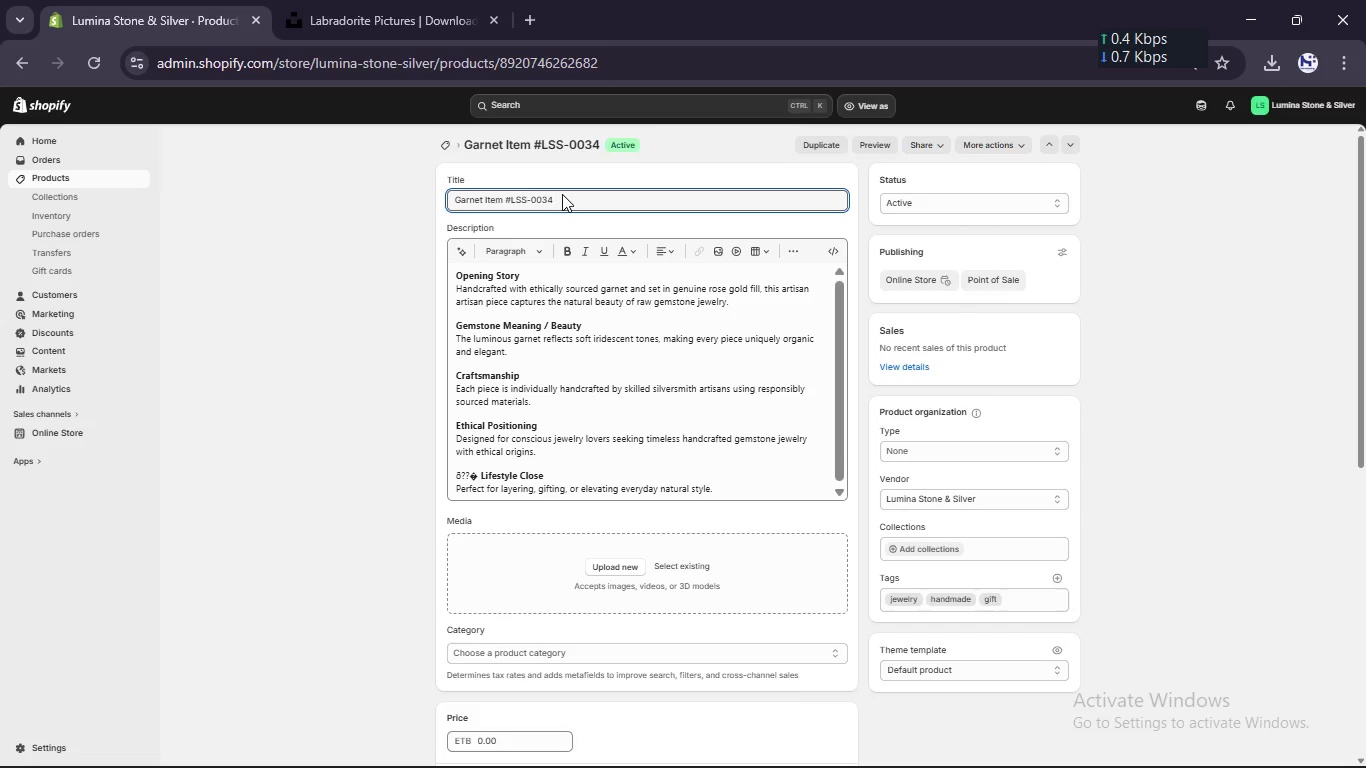 
hold_key(key=Backspace, duration=0.81)
 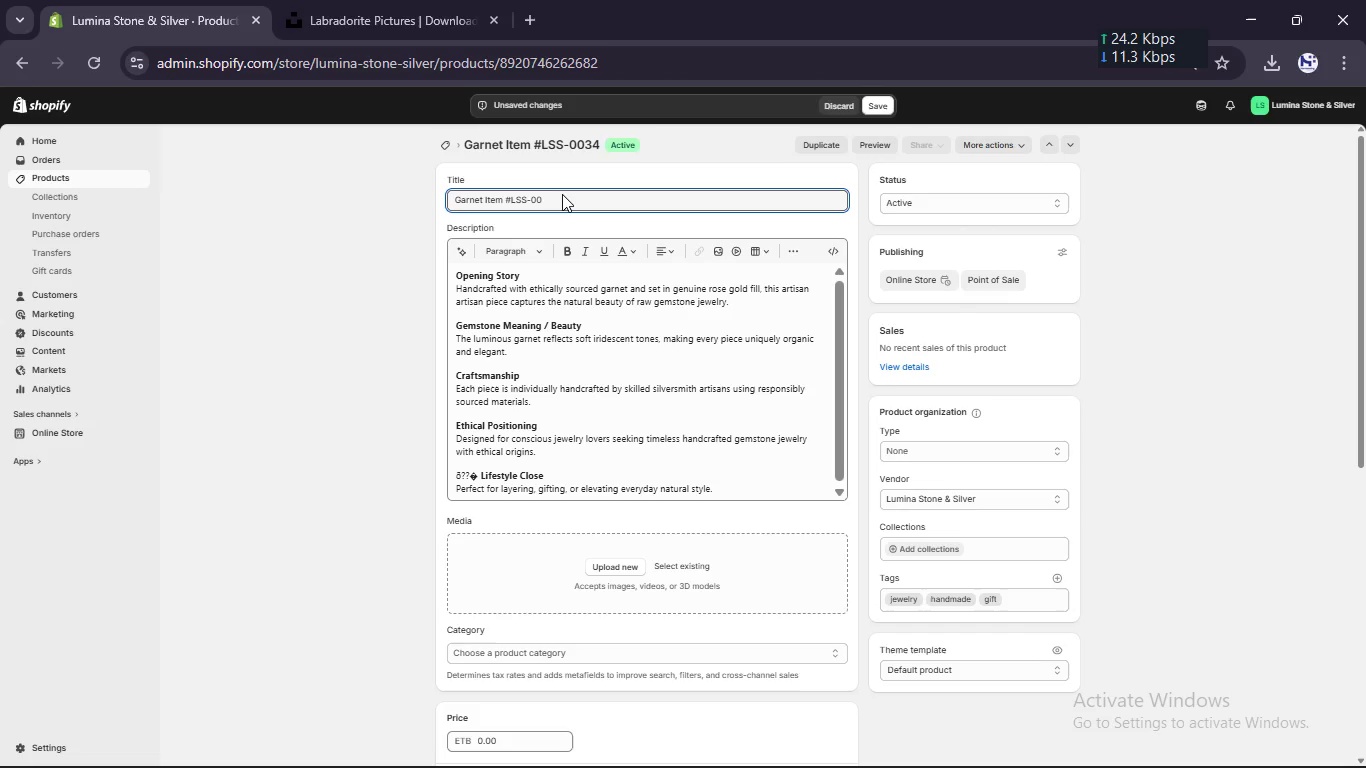 
key(Backspace)
key(Backspace)
key(Backspace)
type(Handmade Rose Gold Fill Artian Piece [Break] Ntir)
key(Backspace)
key(Backspace)
key(Backspace)
type(atural)
 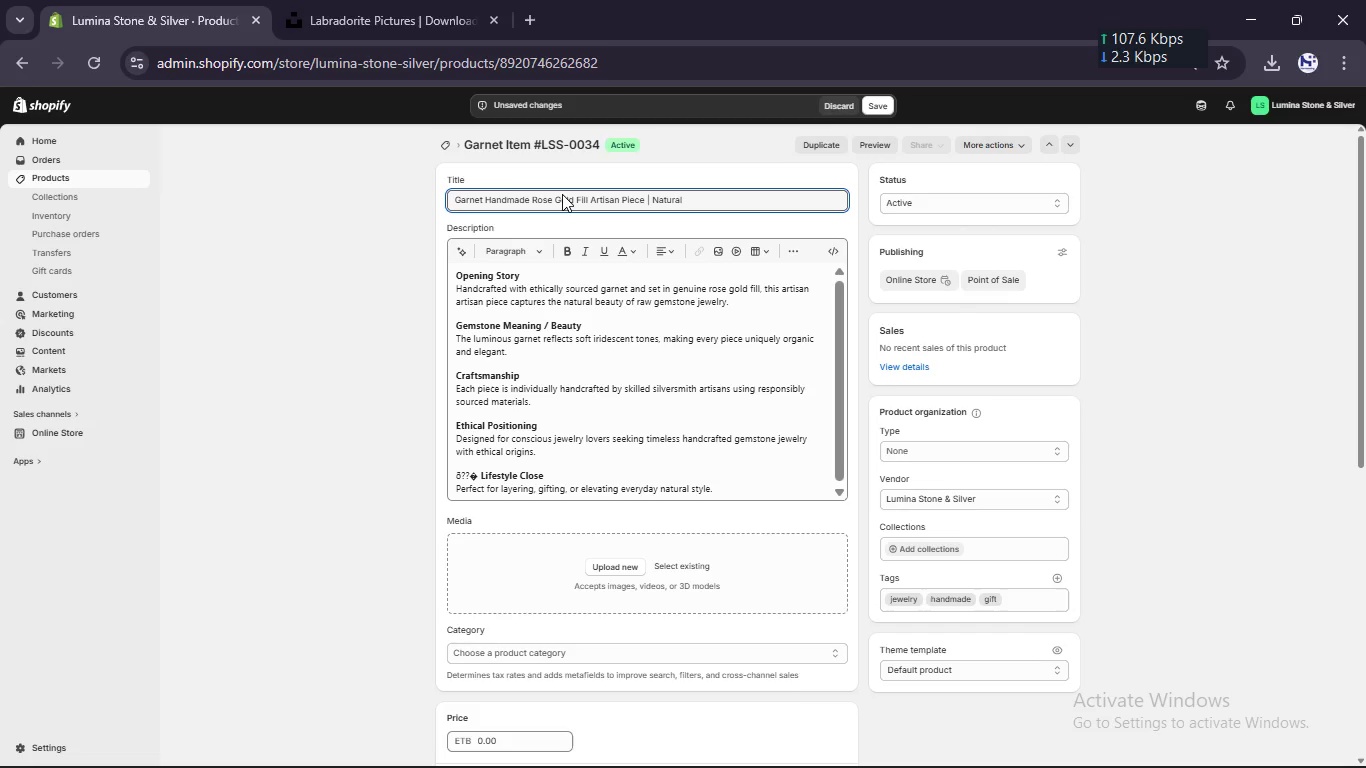 
left_click([619, 568])
 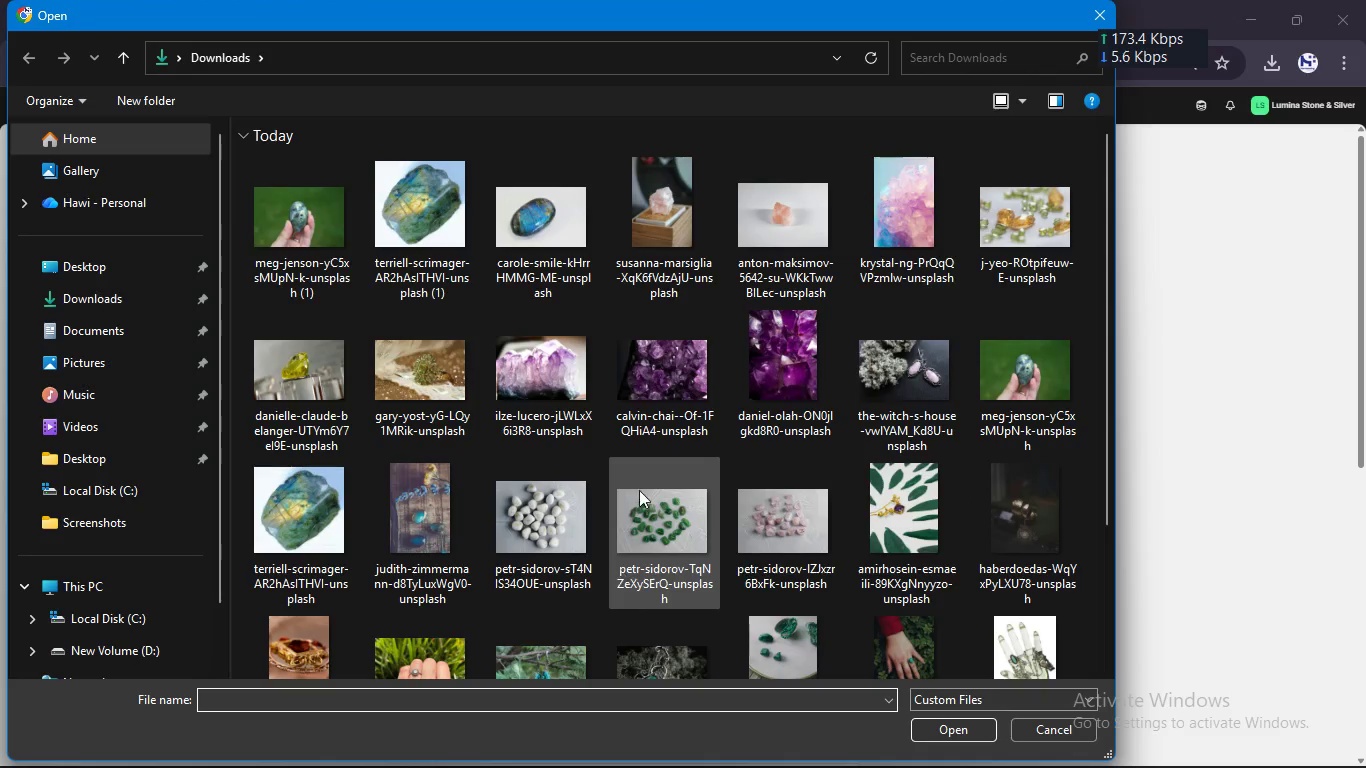 
scroll: coordinate [654, 452], scroll_direction: none, amount: 0.0
 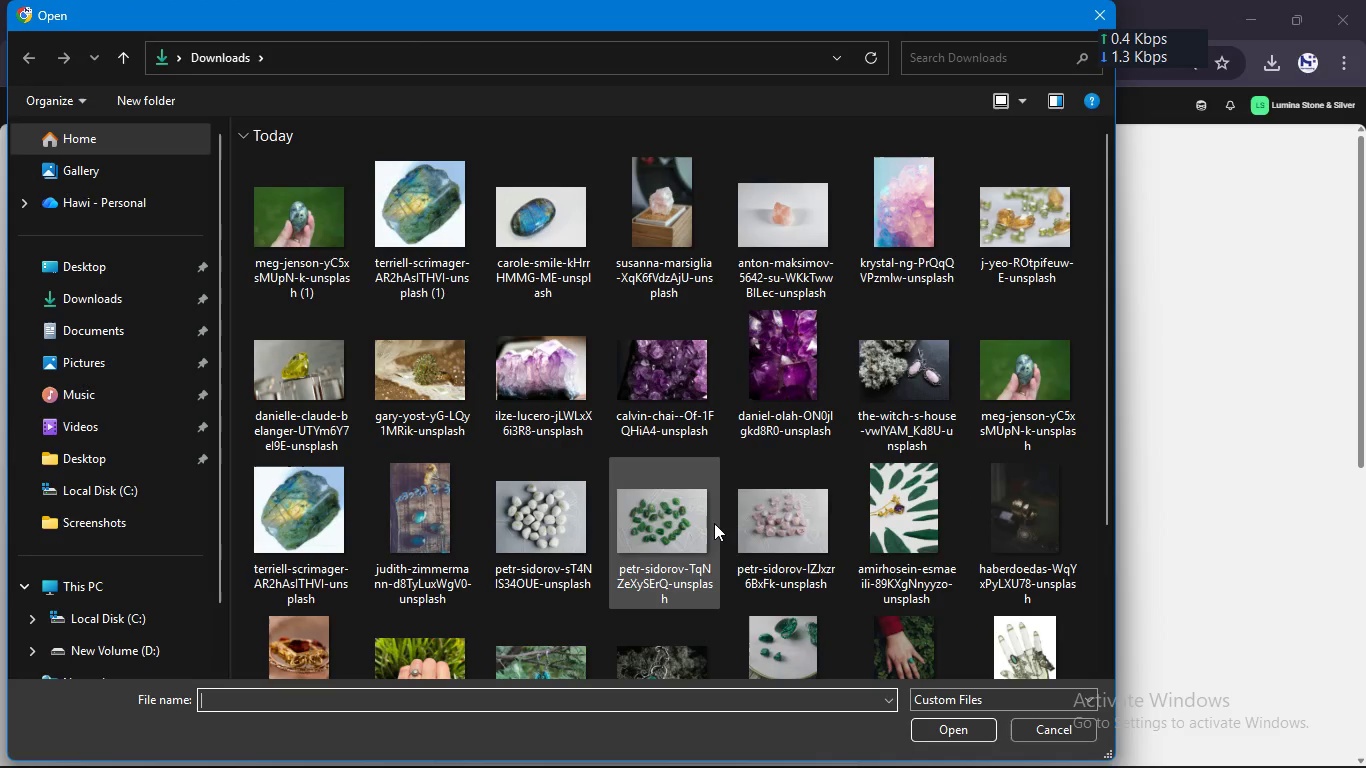 
scroll: coordinate [714, 523], scroll_direction: down, amount: 1.0
 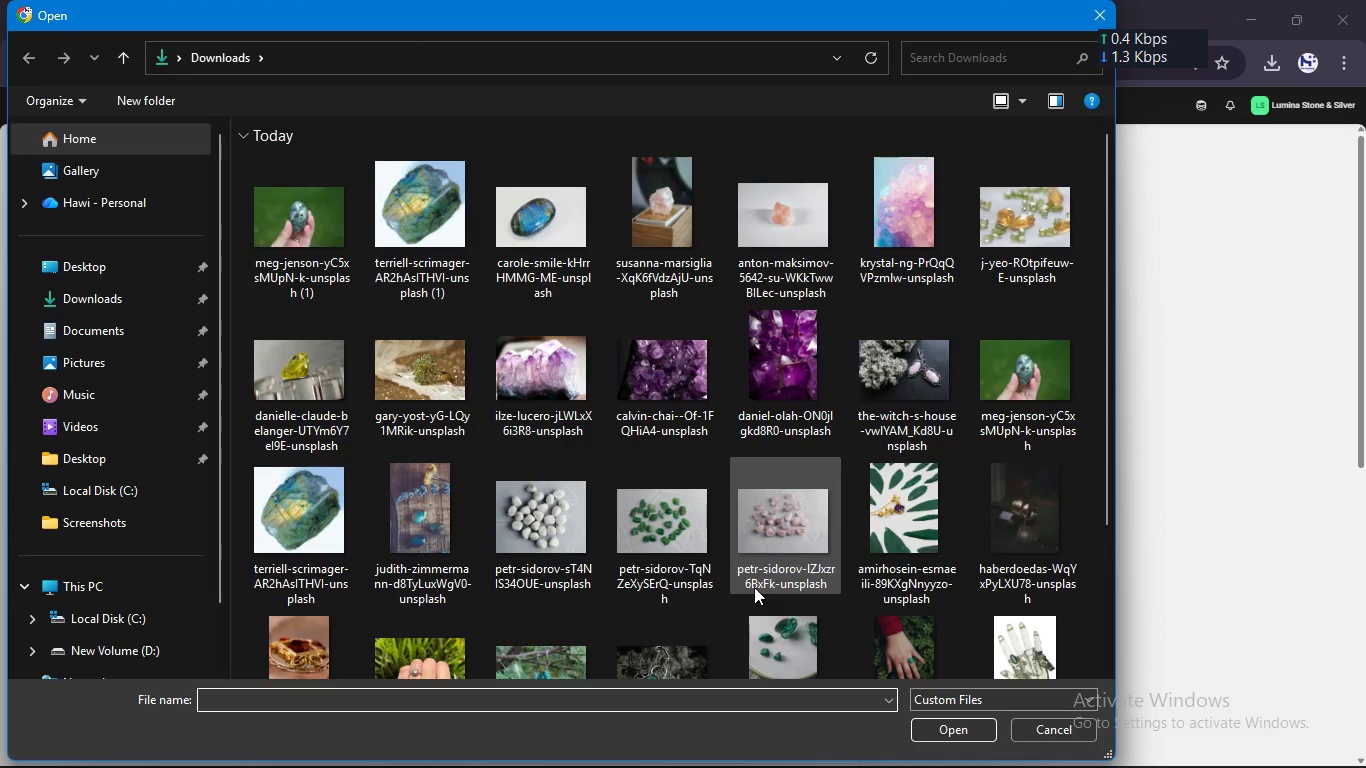 
hold_key(key=ControlLeft, duration=3.92)
left_click([794, 645])
 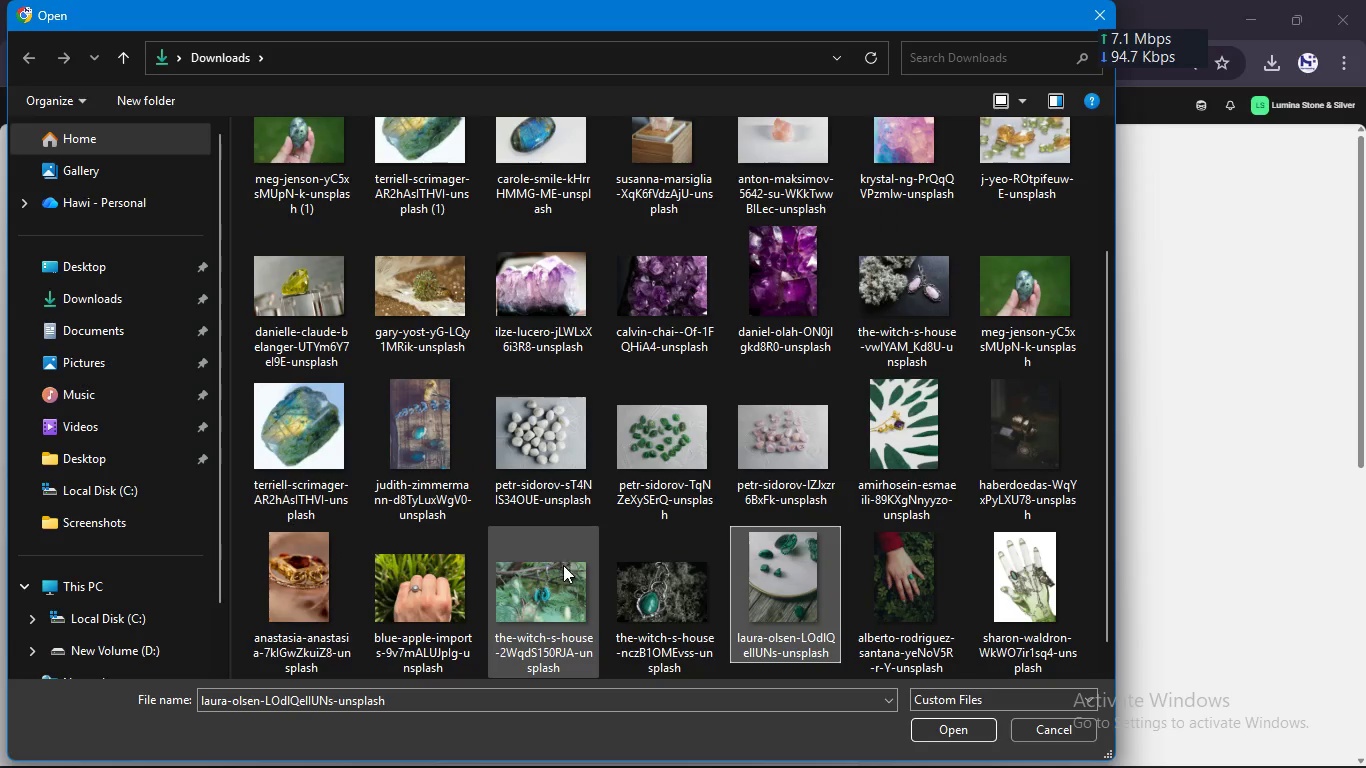 
left_click([676, 584])
 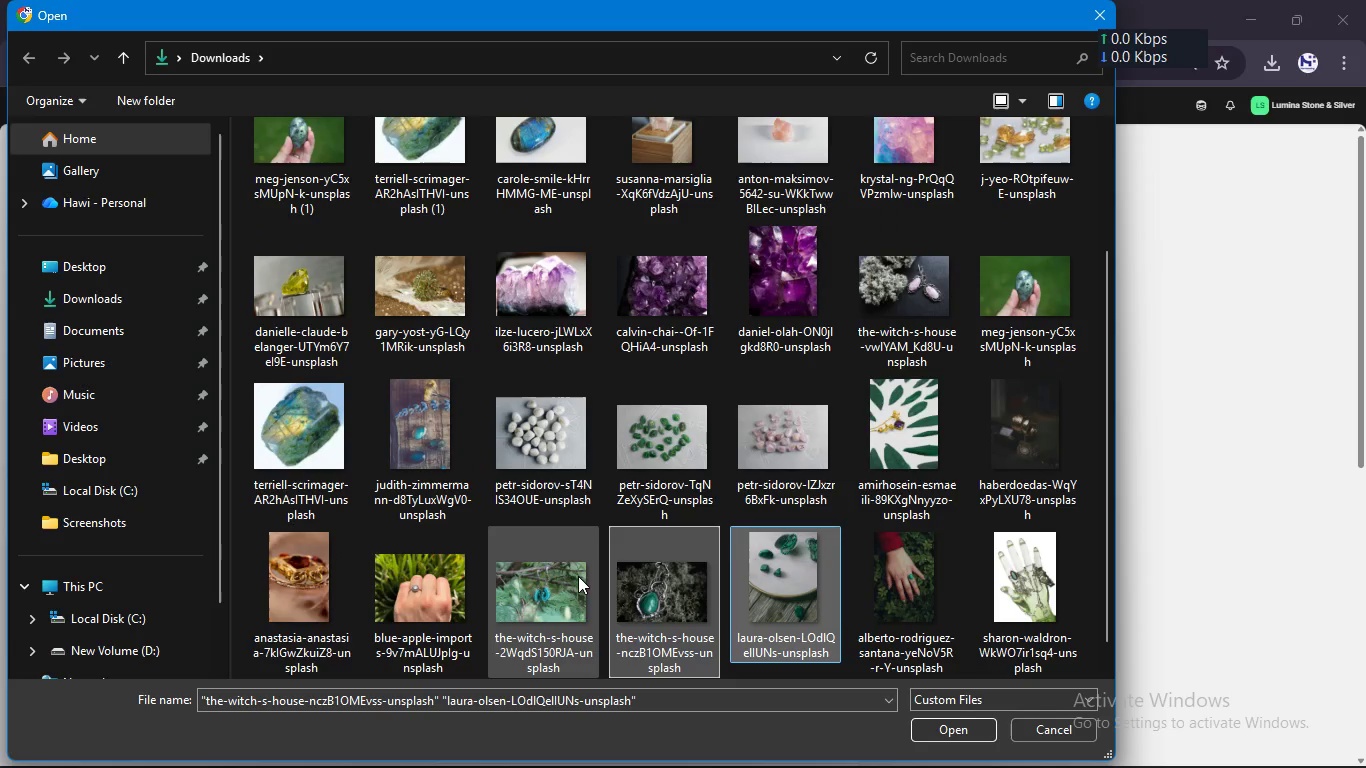 
left_click([578, 576])
 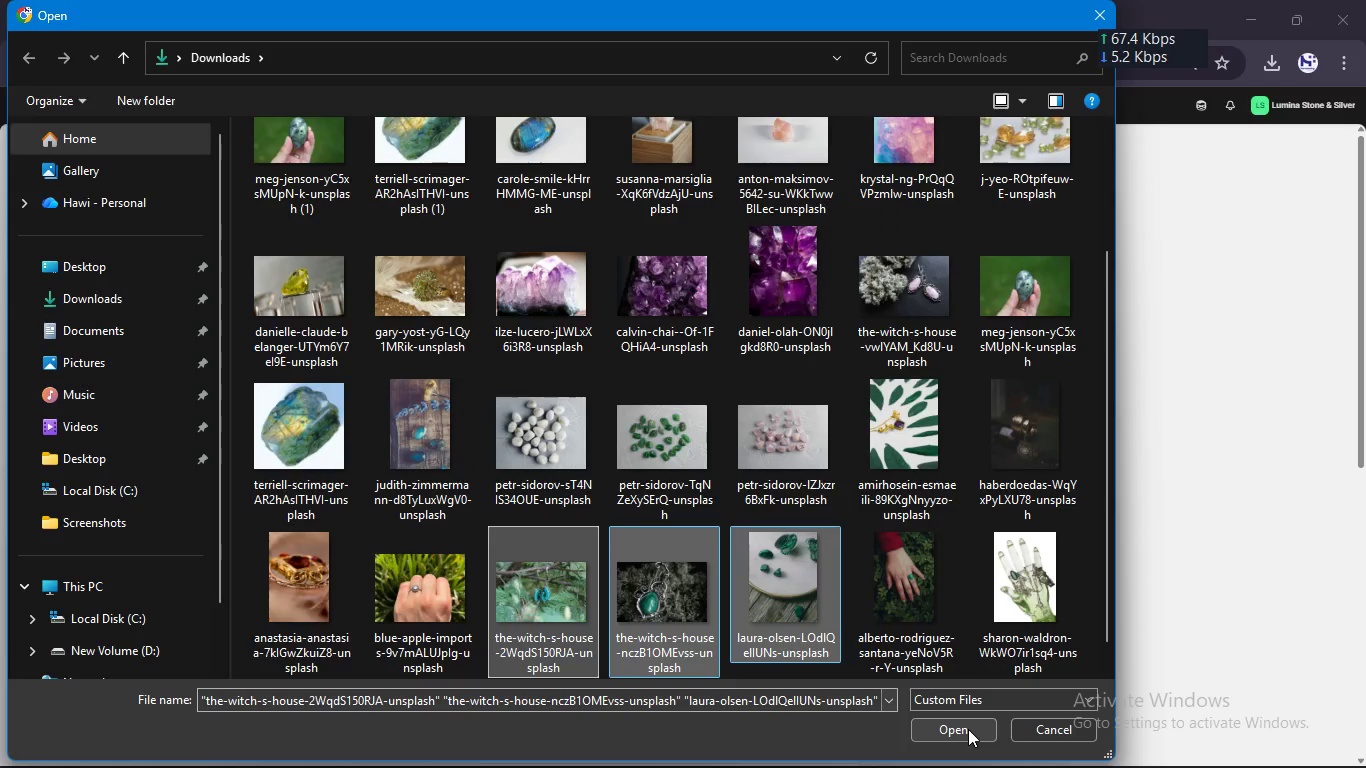 
left_click([963, 729])
 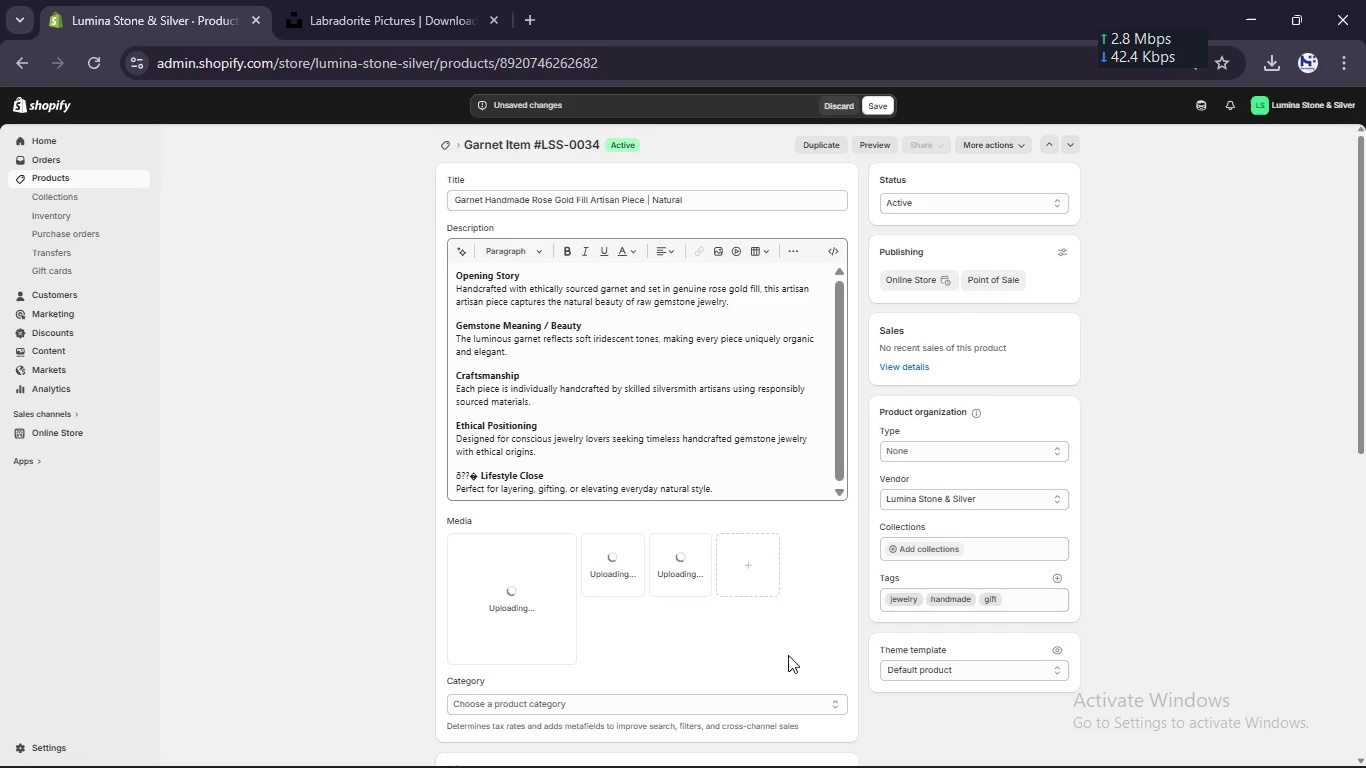 
wait(7.73)
 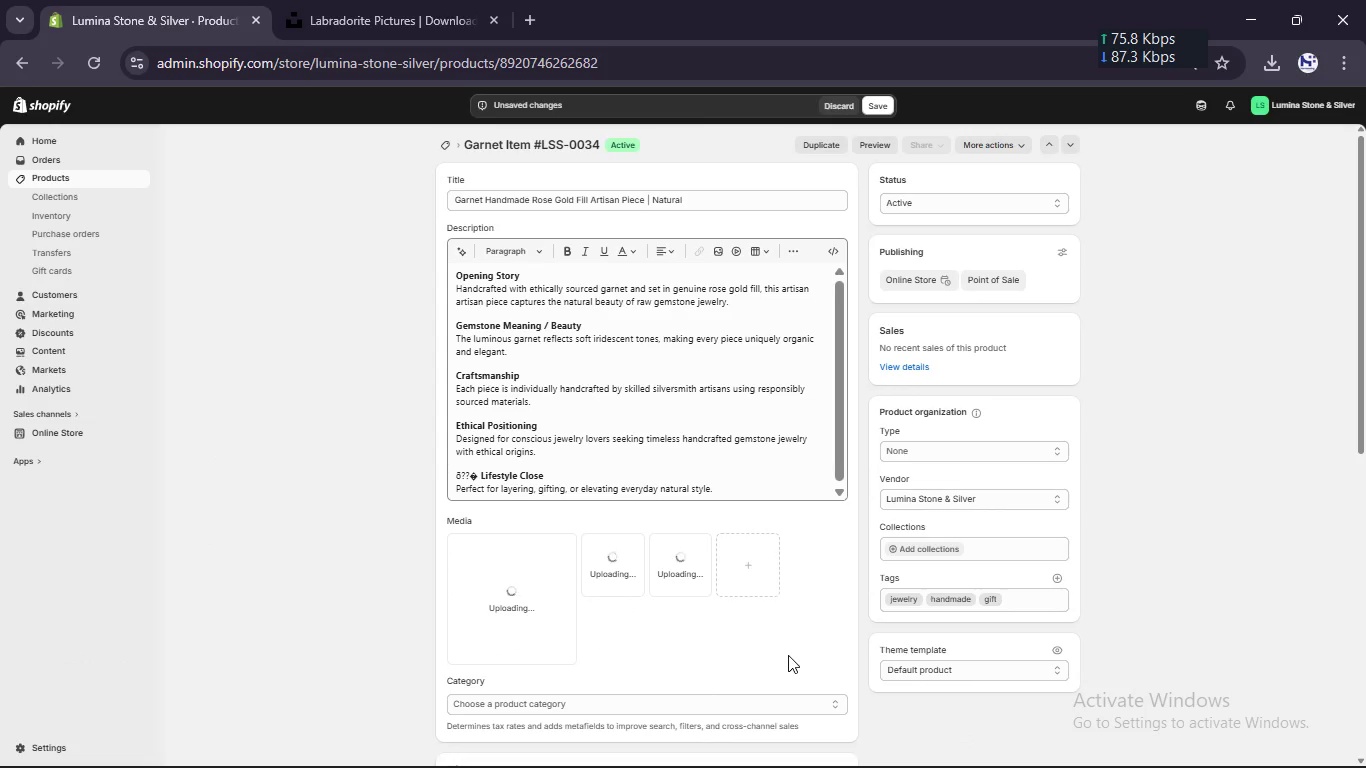 
left_click([1062, 572])
 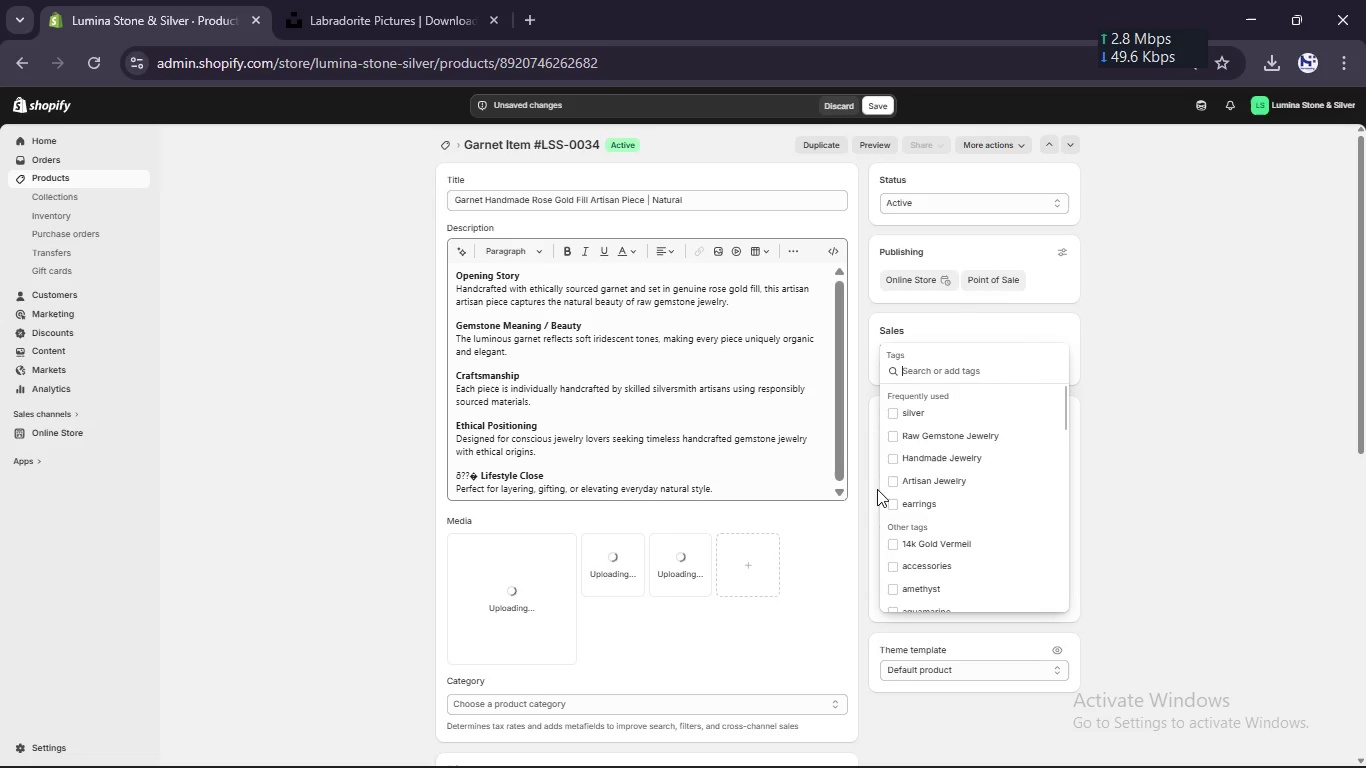 
left_click([895, 474])
 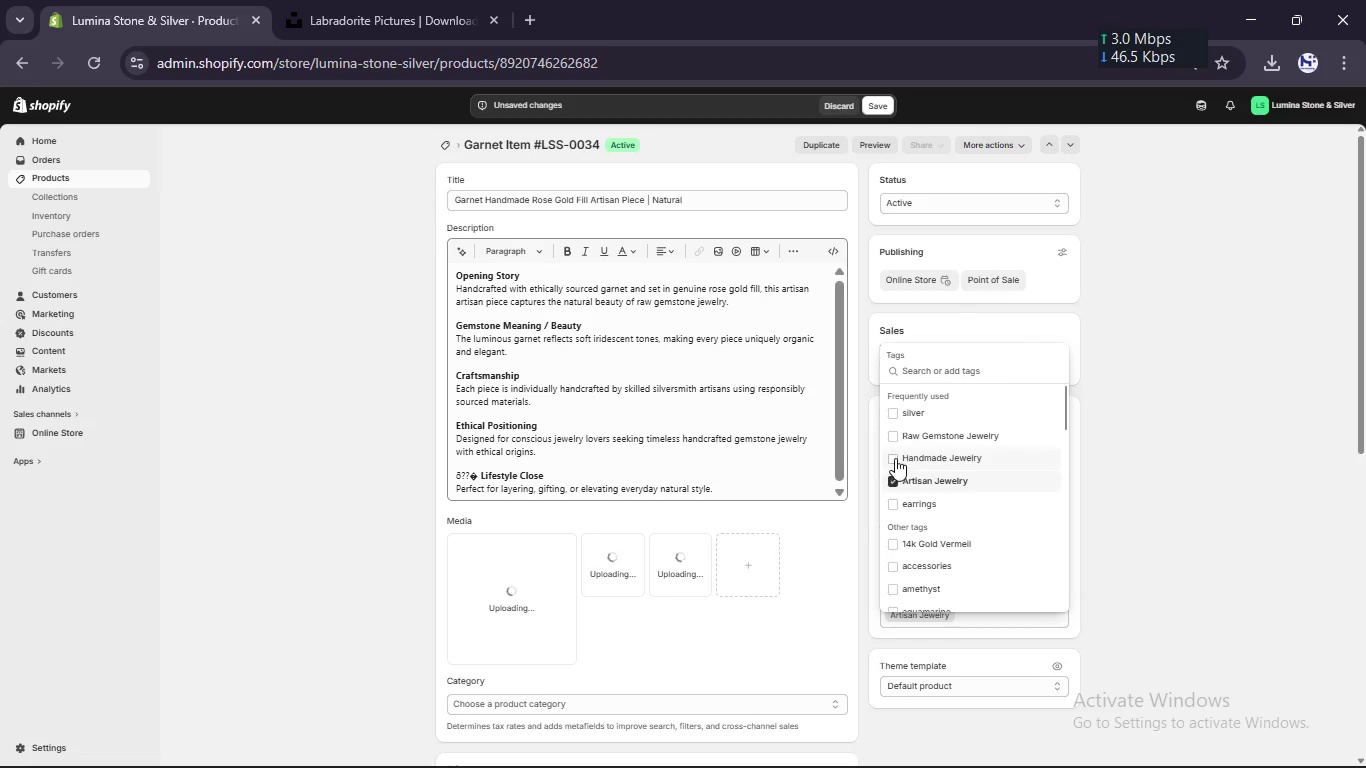 
left_click([895, 457])
 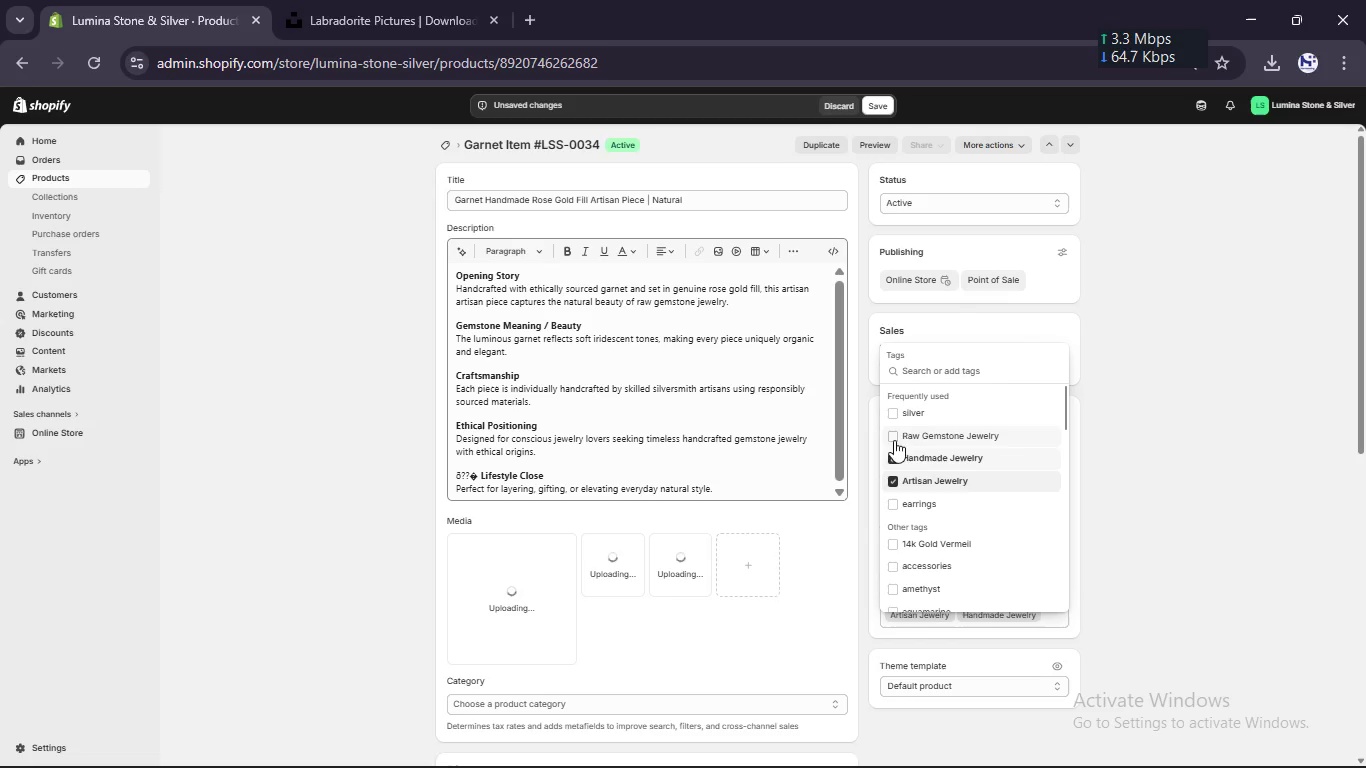 
left_click([894, 432])
 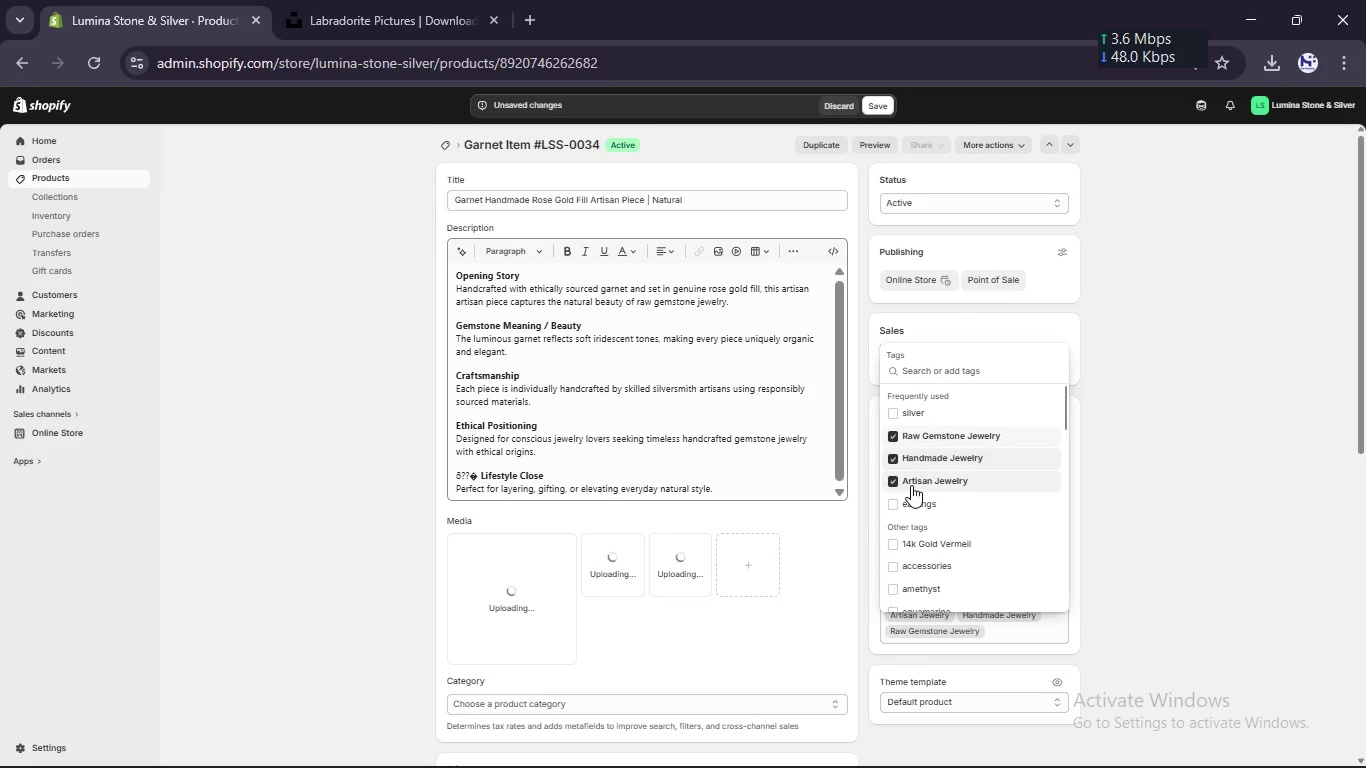 
scroll: coordinate [911, 485], scroll_direction: down, amount: 11.0
 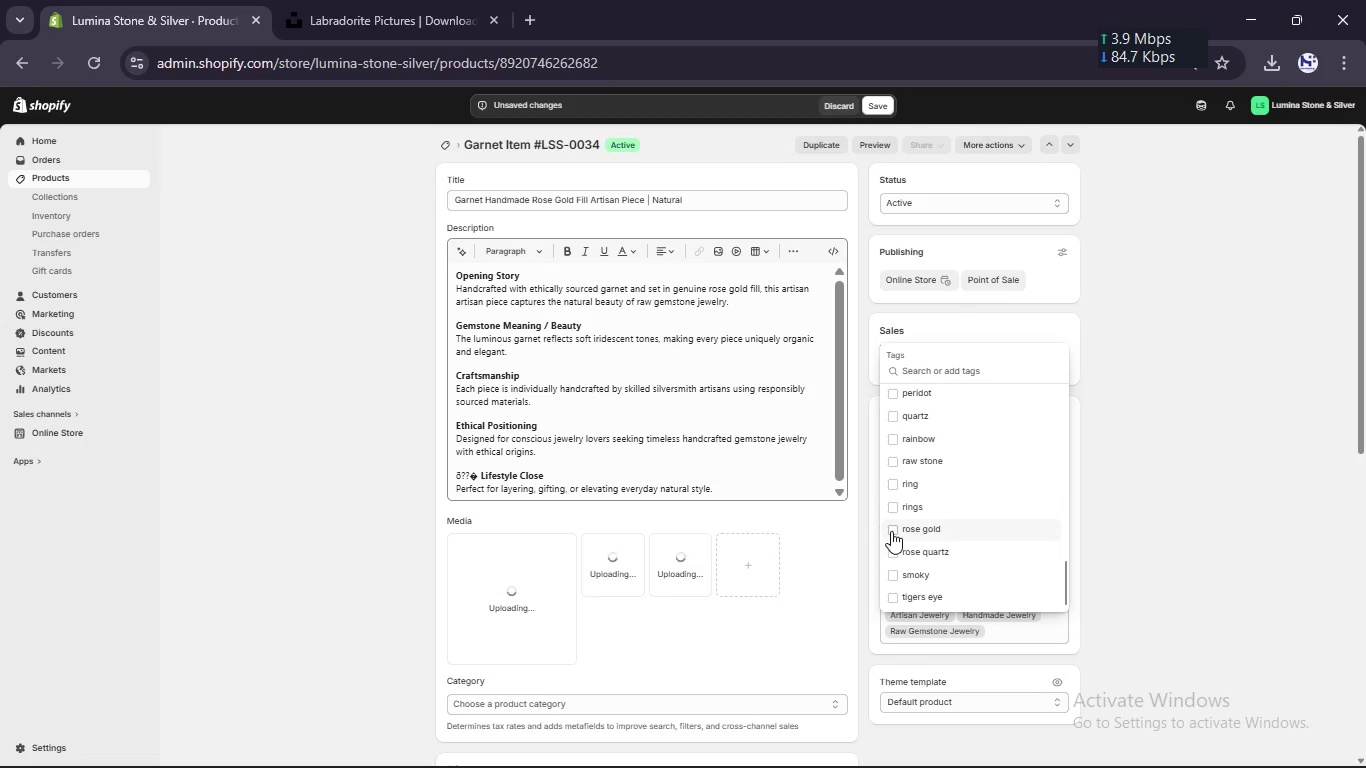 
left_click([891, 531])
 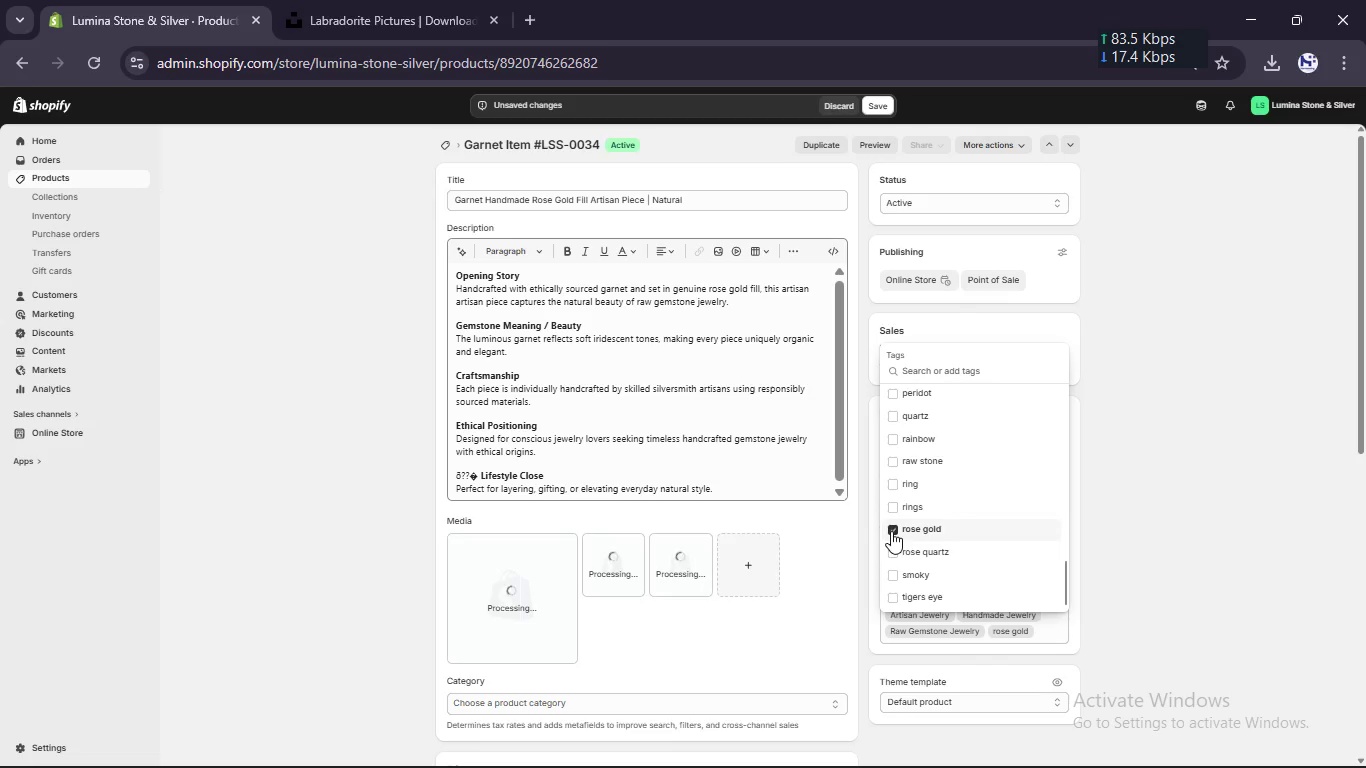 
left_click([1132, 448])
 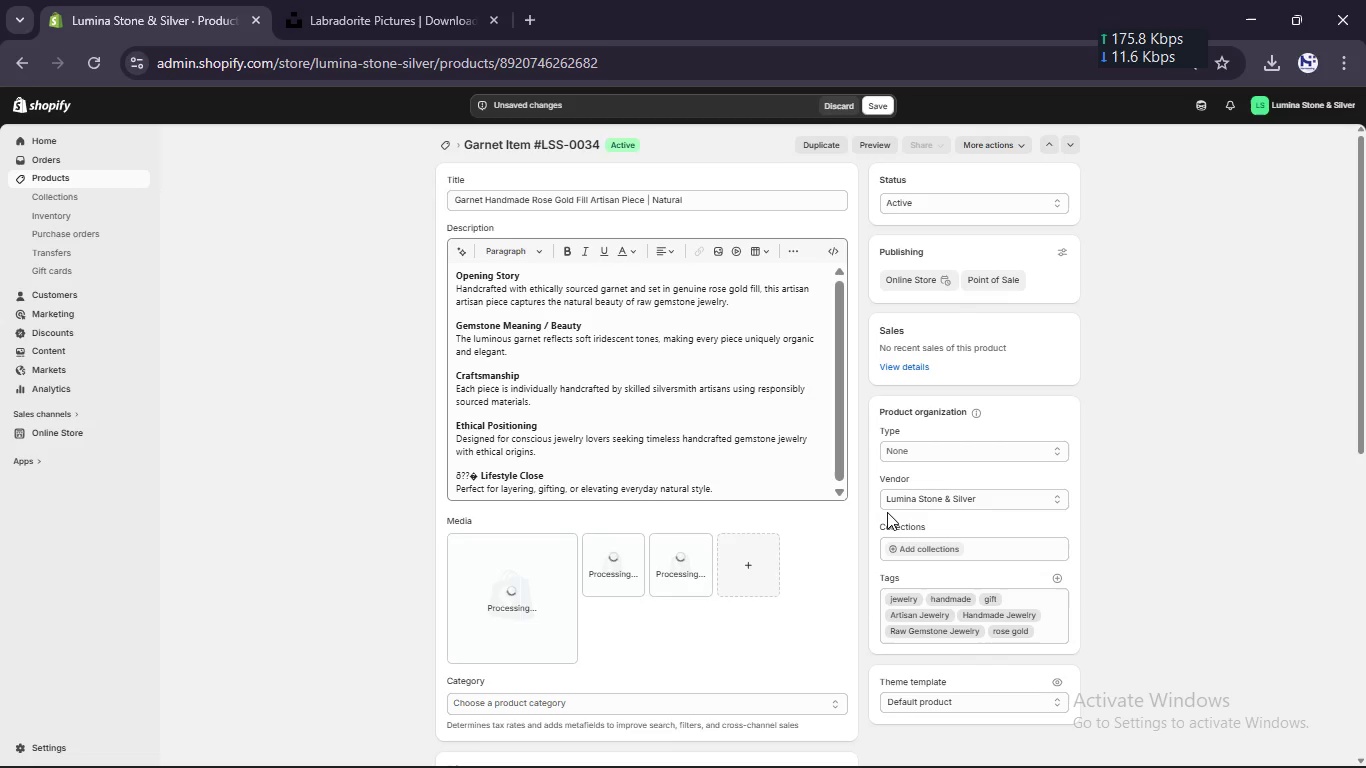 
scroll: coordinate [887, 512], scroll_direction: down, amount: 11.0
 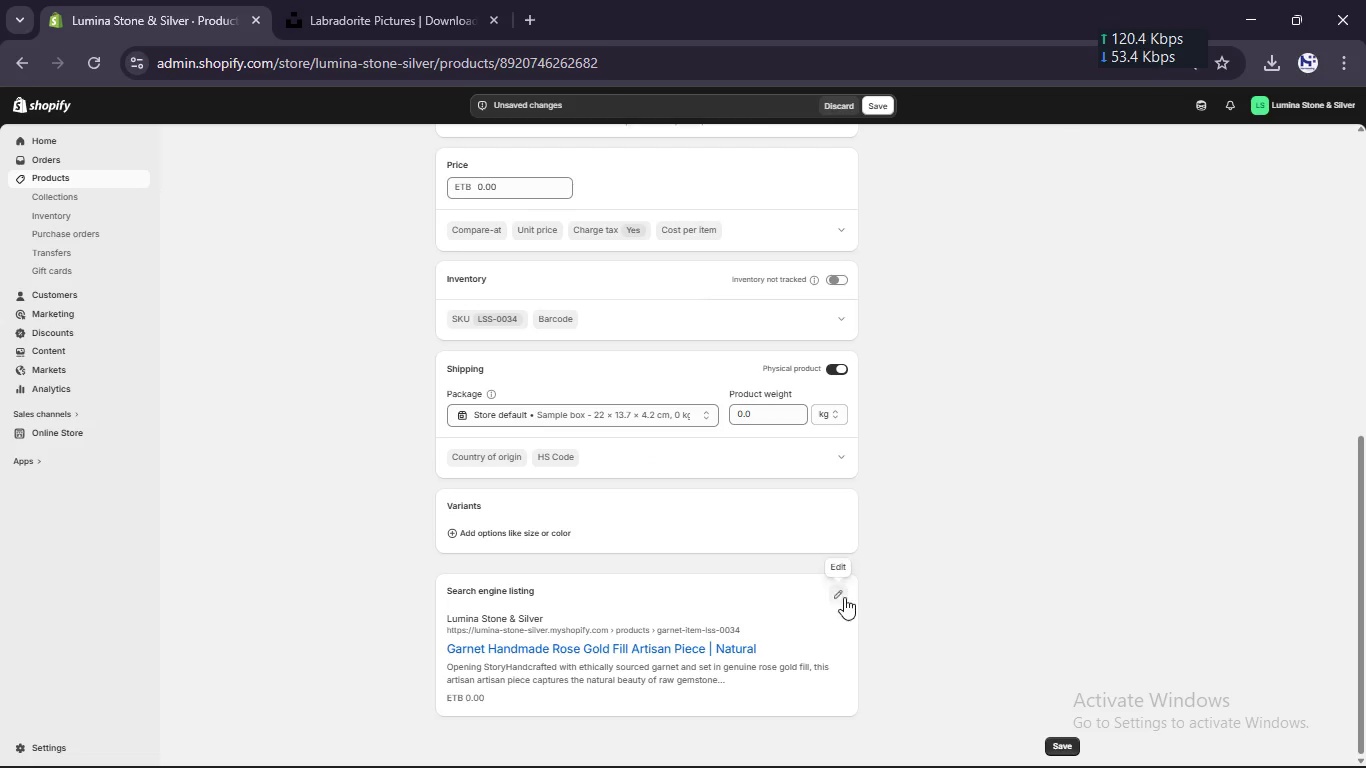 
left_click([843, 597])
 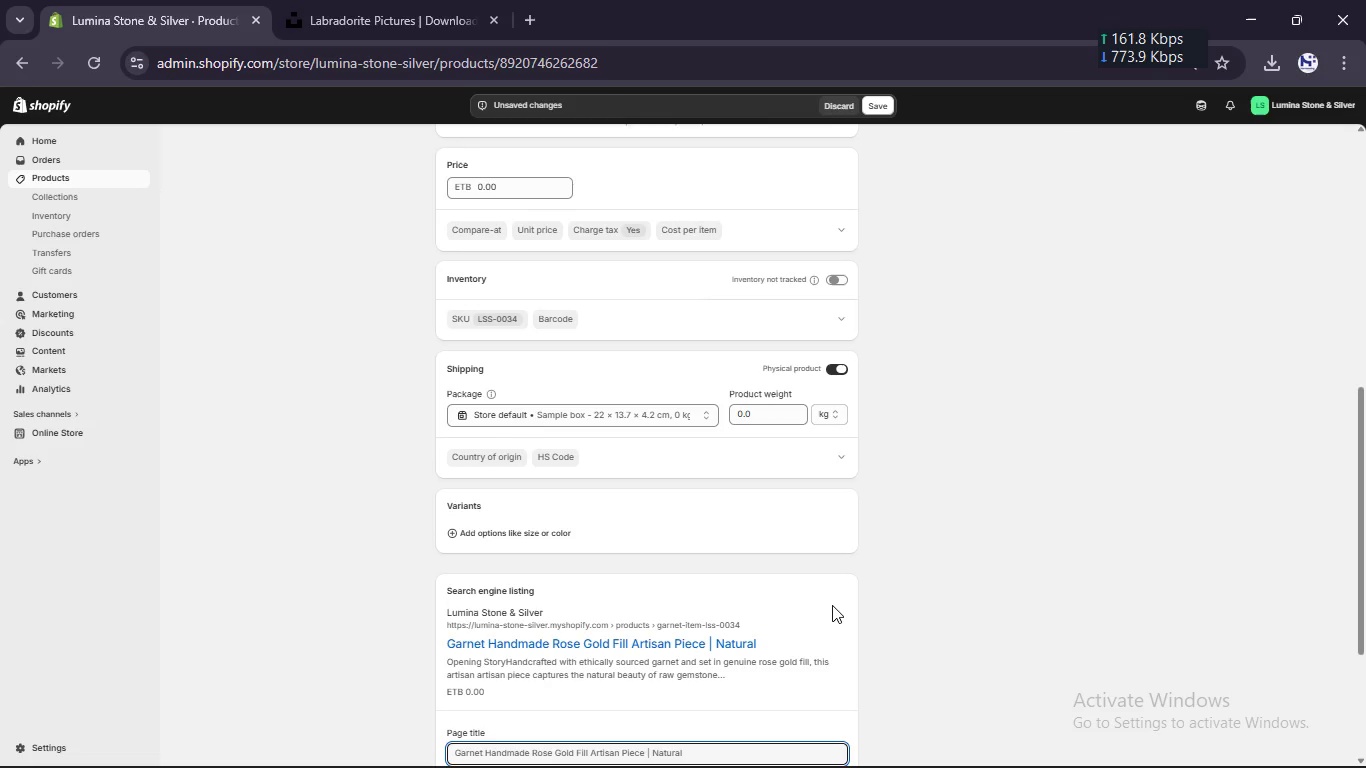 
scroll: coordinate [832, 605], scroll_direction: down, amount: 11.0
 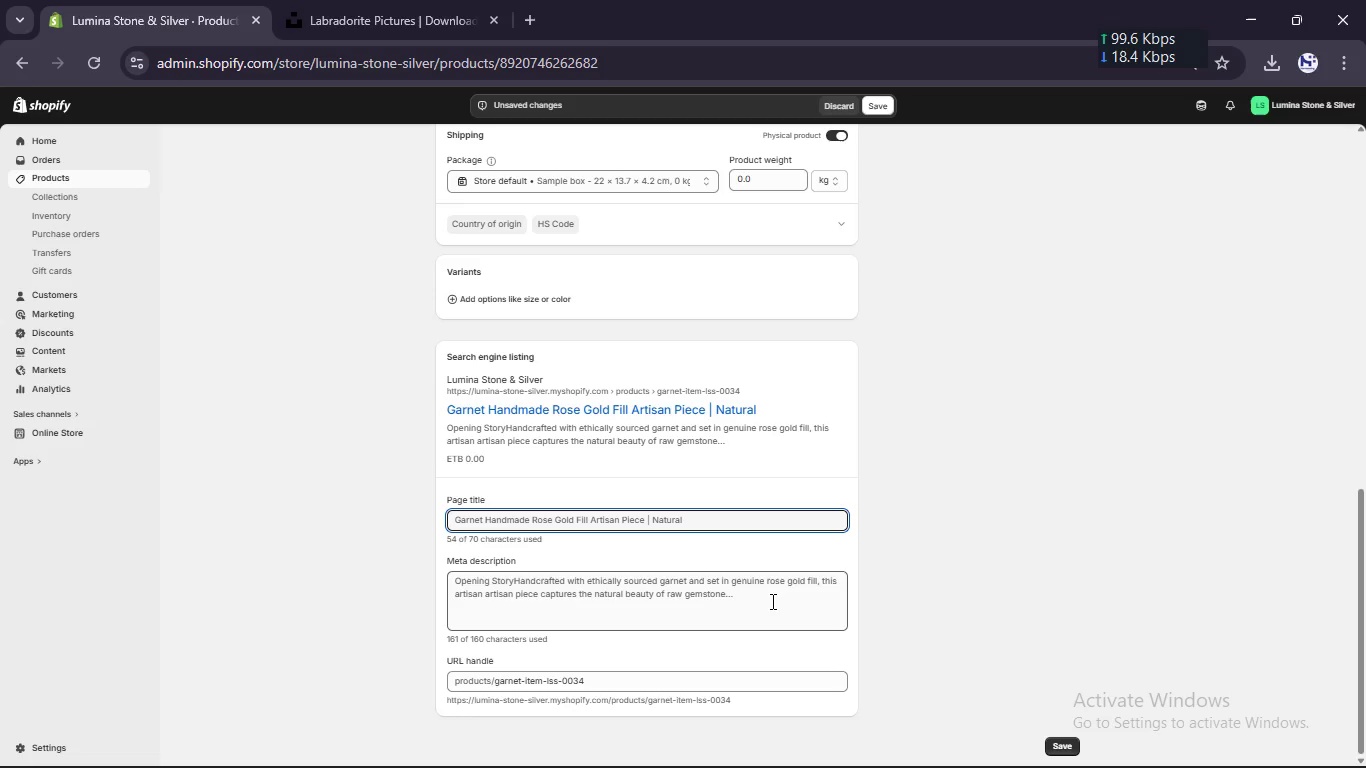 
left_click([771, 601])
 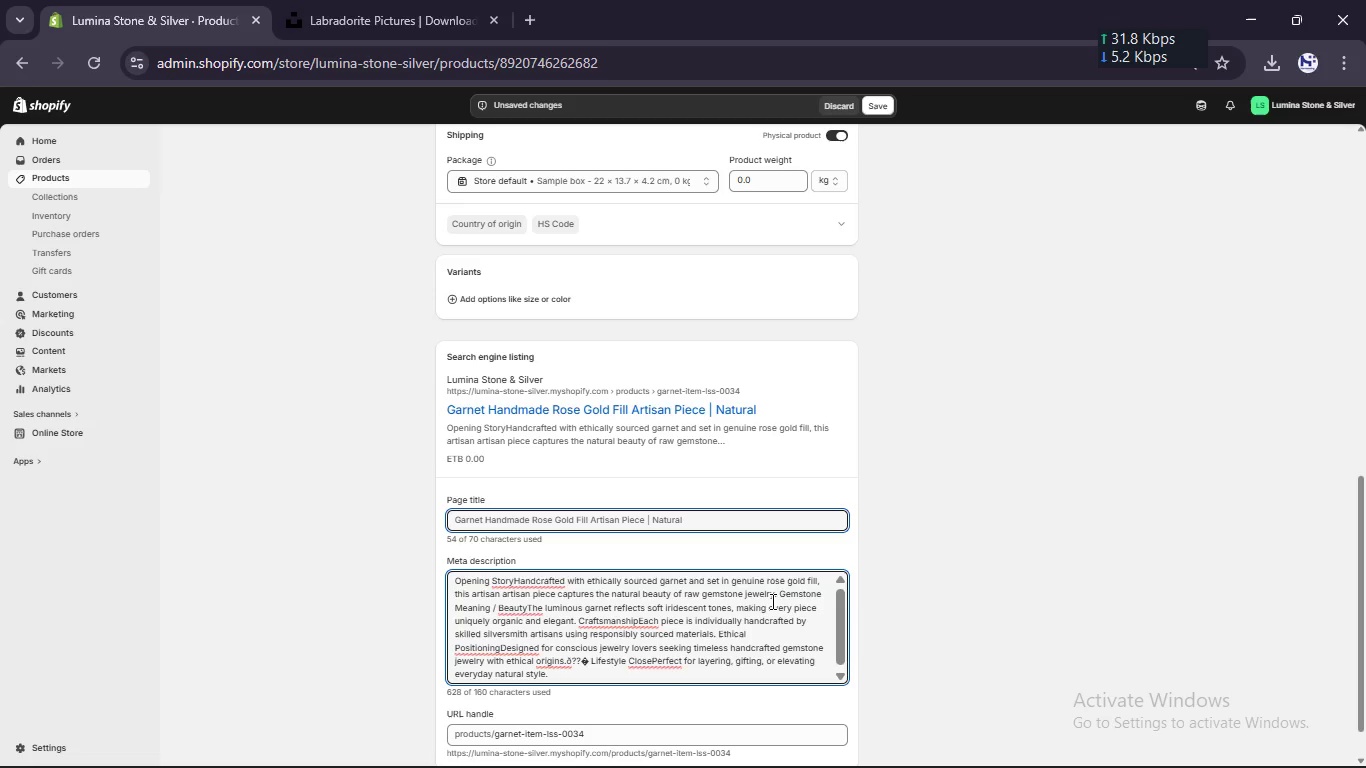 
key(Control+A)
 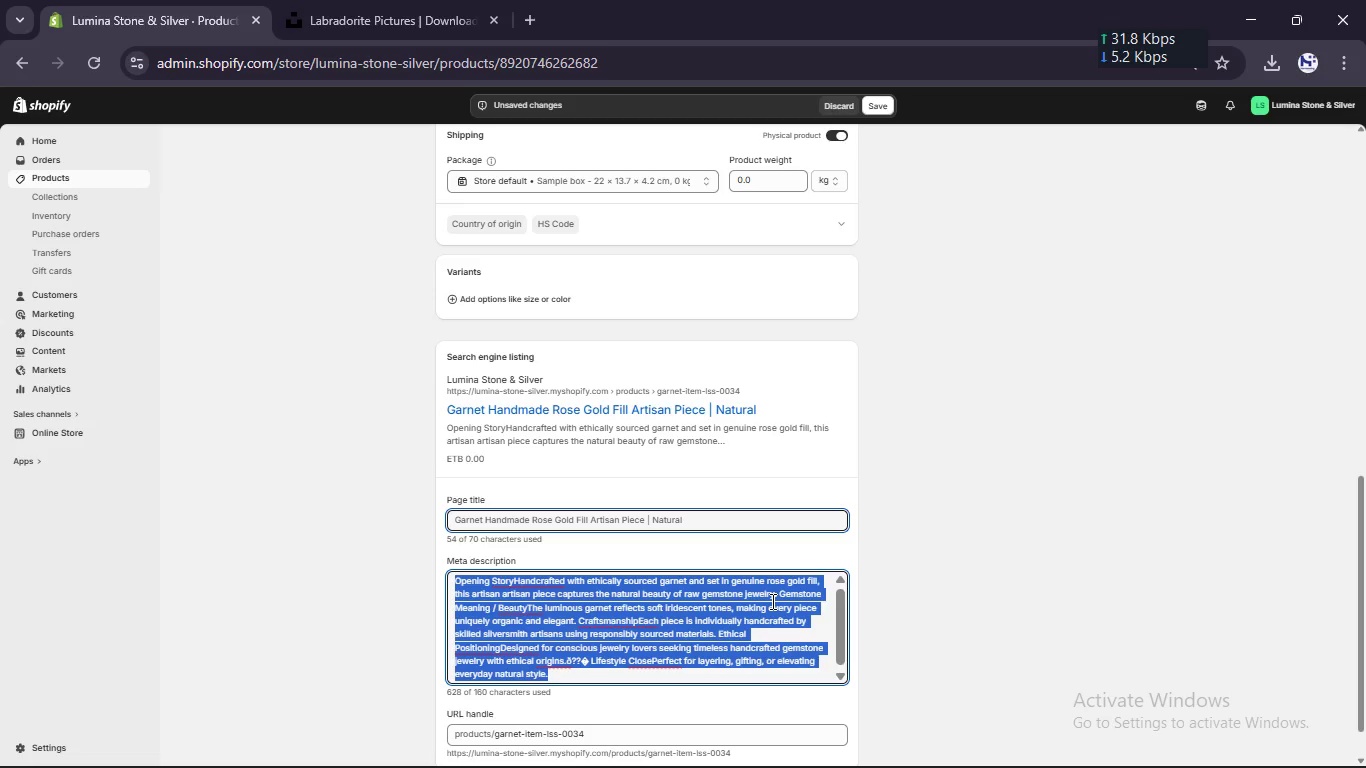 
type(Handmade garnet artisan piece crafted in rose gold fill. Ethically sourced artisan gemstone jewelry designed for timeless elegane. )
 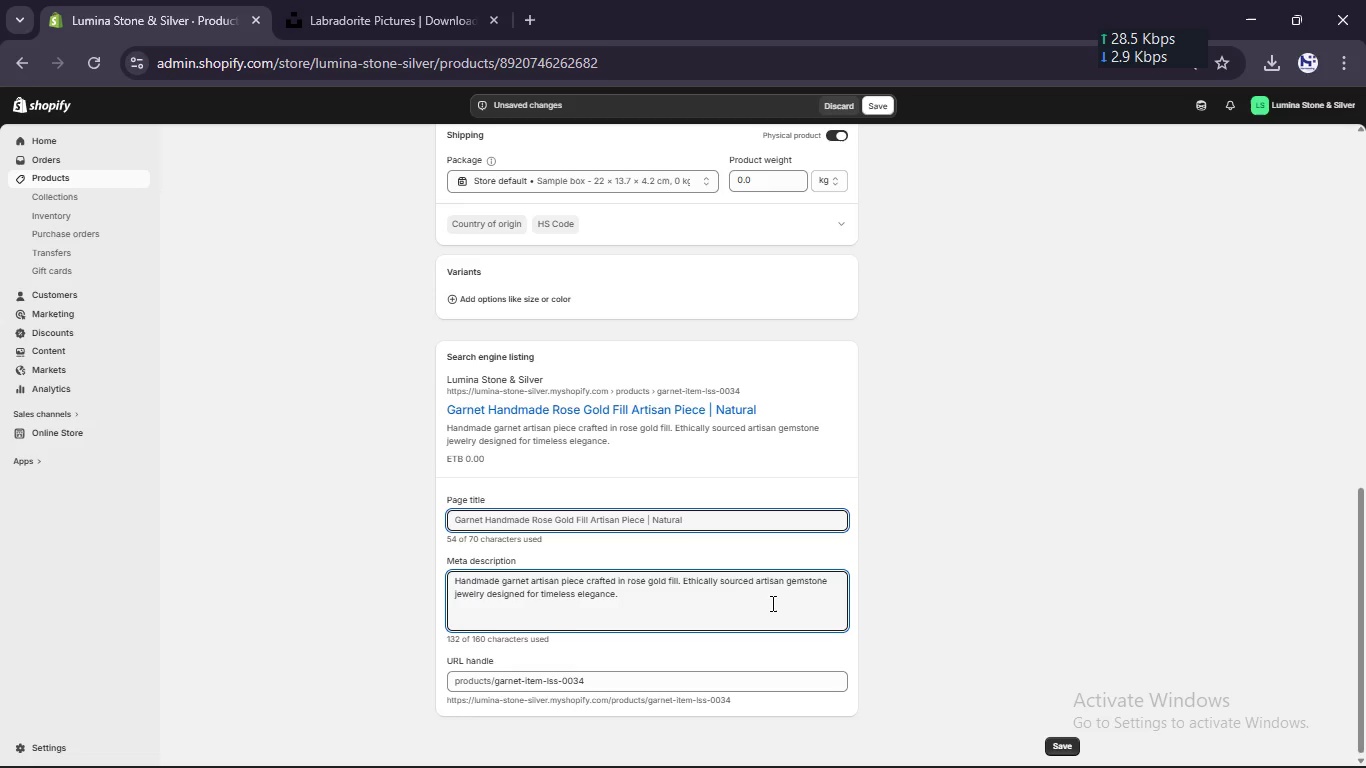 
scroll: coordinate [771, 603], scroll_direction: up, amount: 2.0
 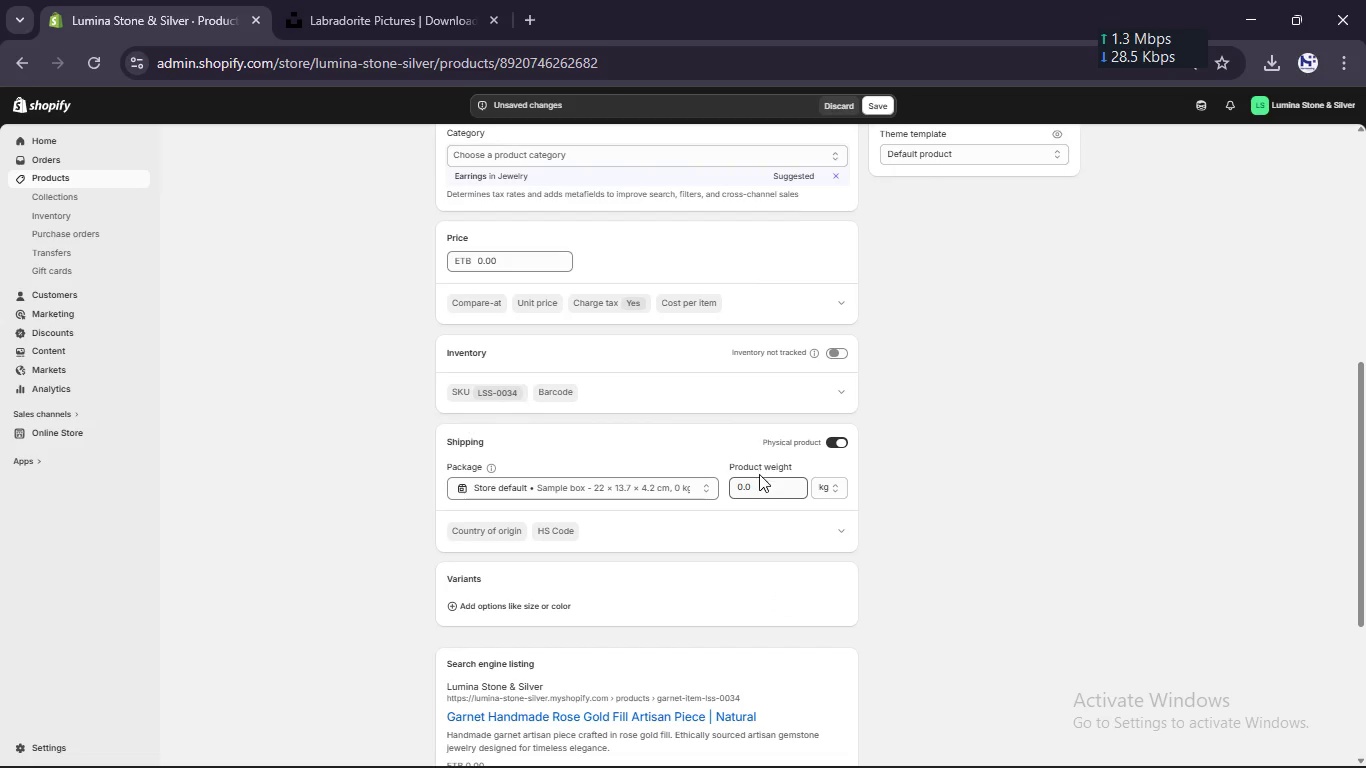 
left_click([759, 491])
 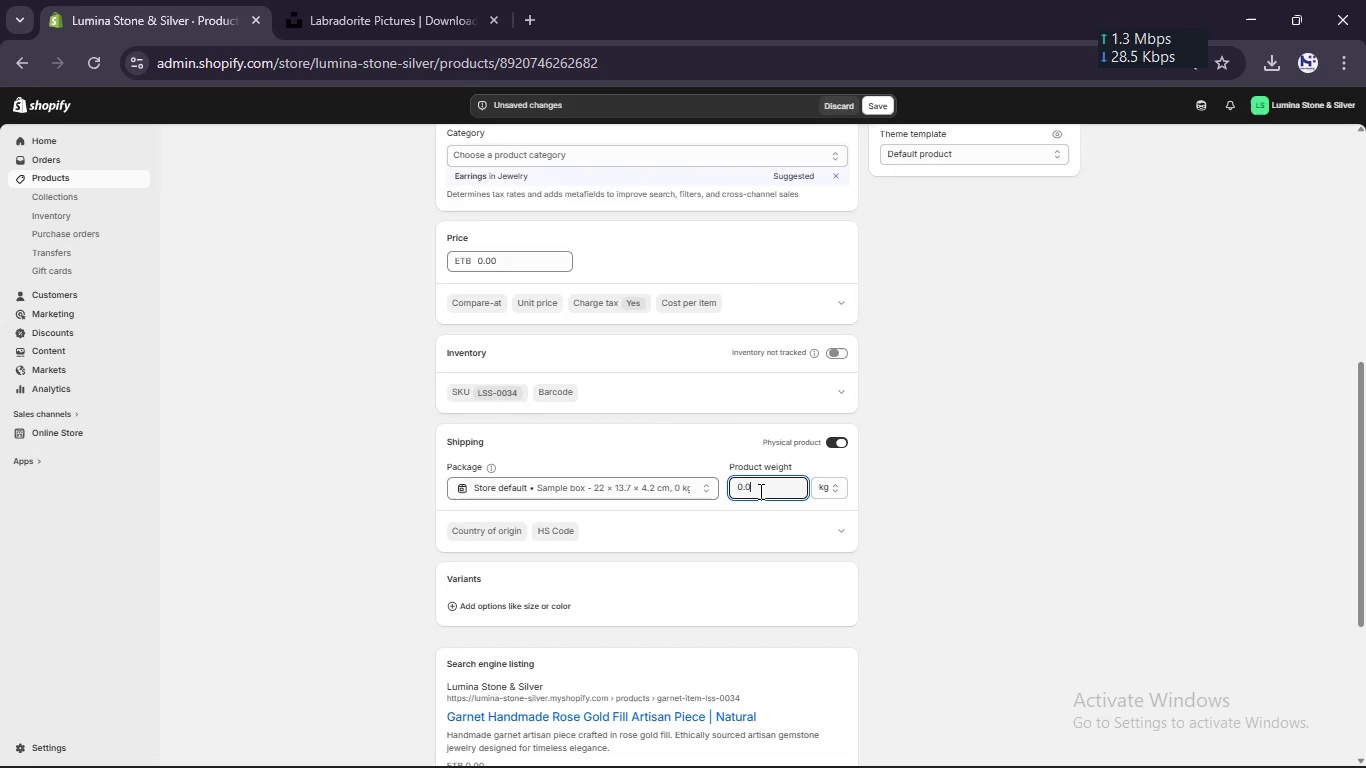 
key(Numpad1)
 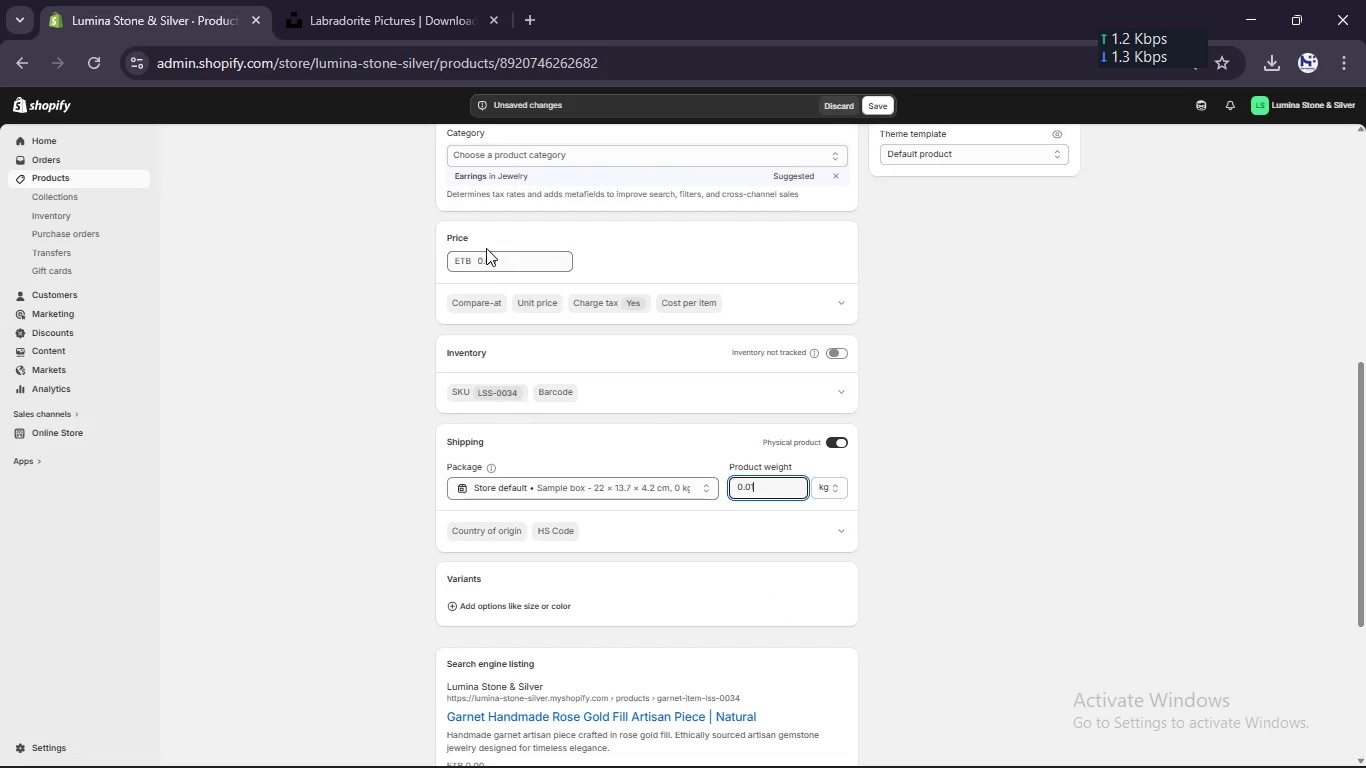 
double_click([484, 260])
 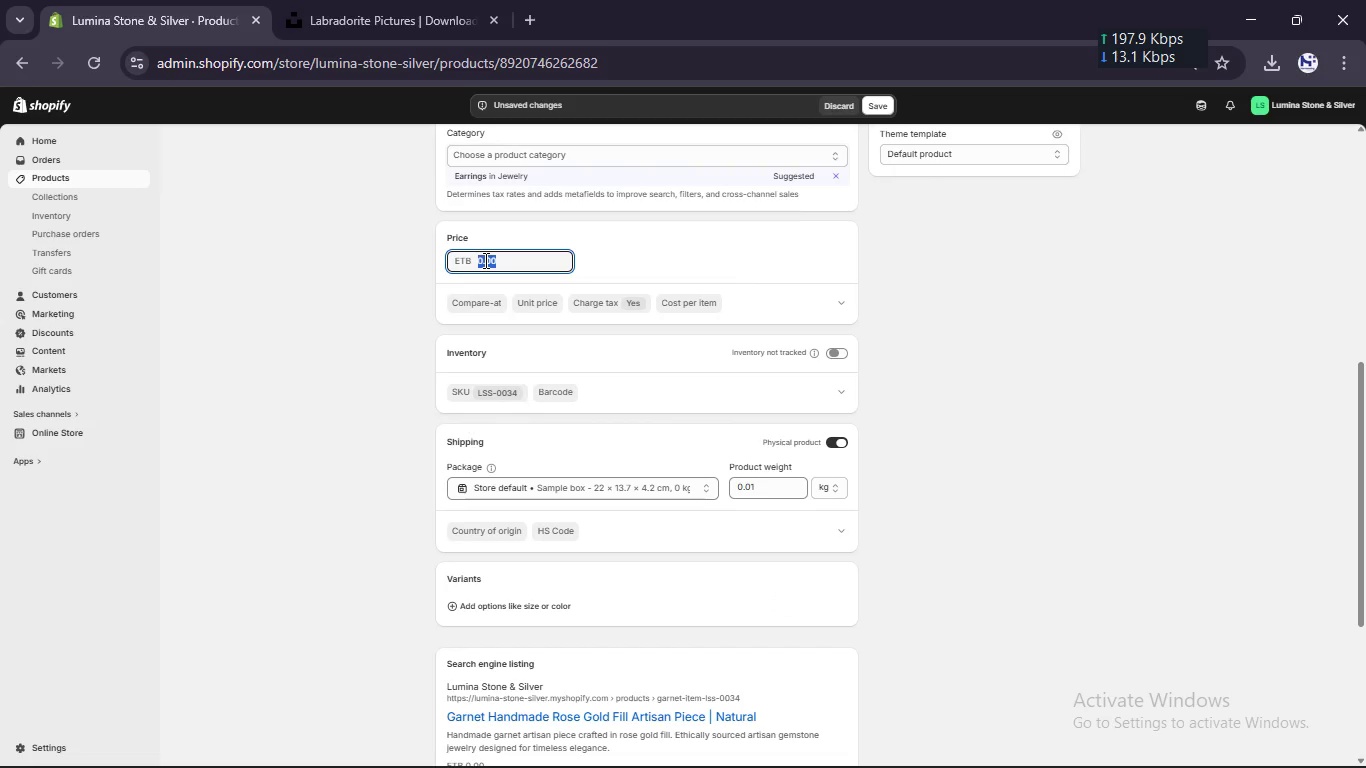 
key(Numpad2)
 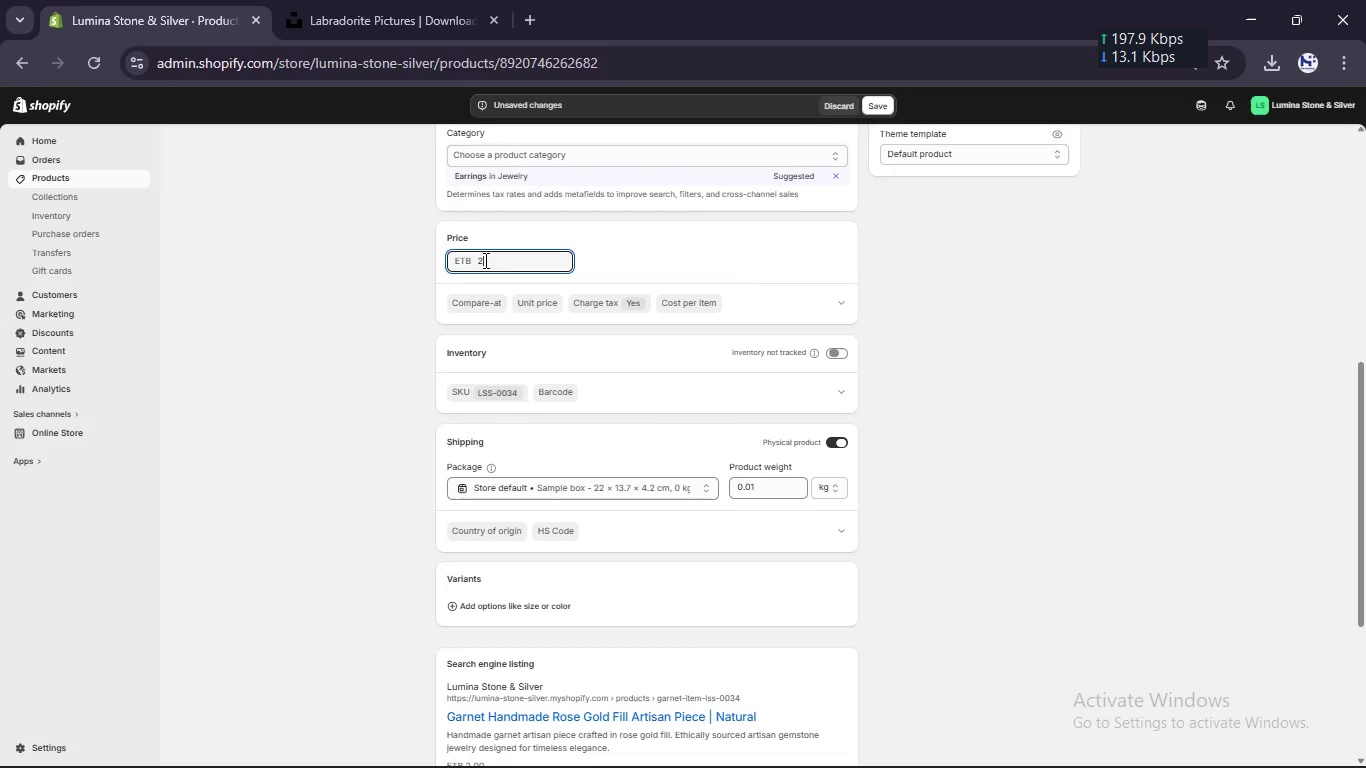 
key(Numpad9)
 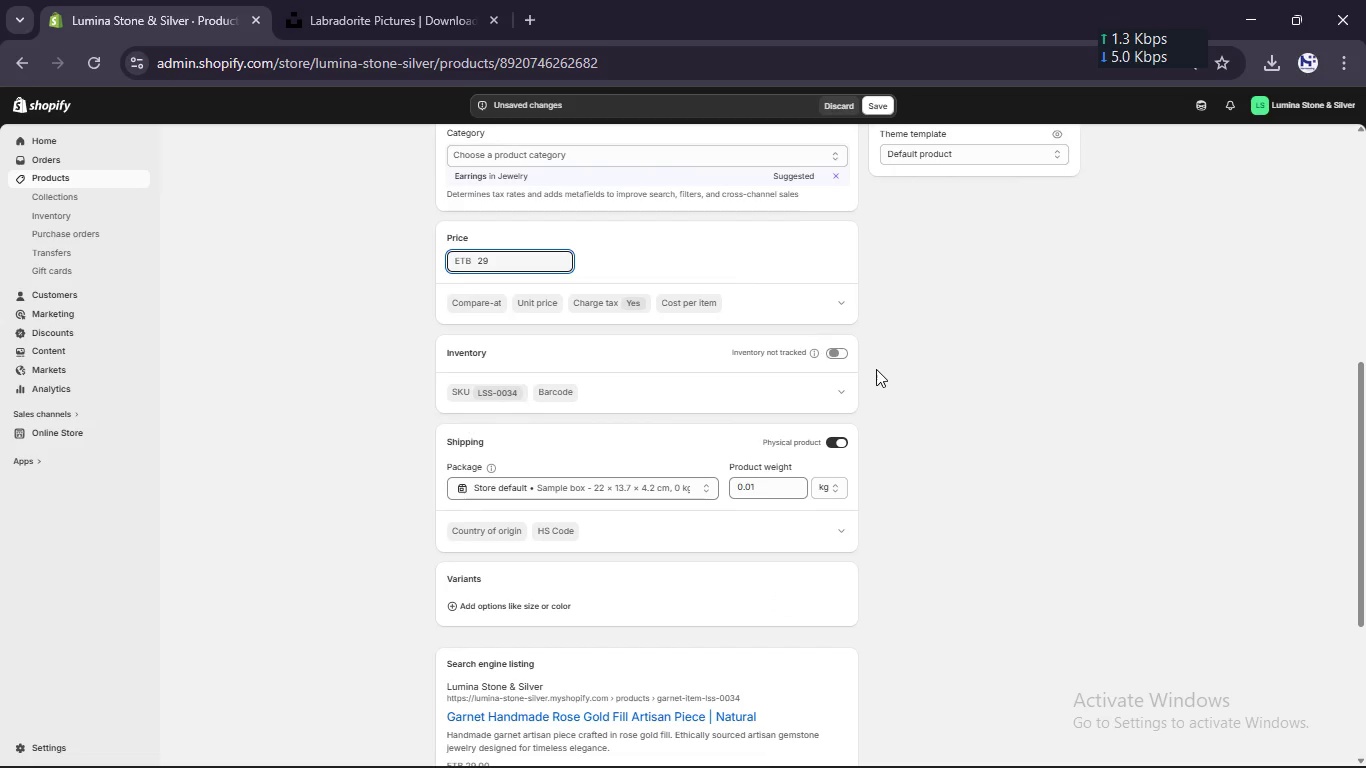 
scroll: coordinate [877, 369], scroll_direction: up, amount: 3.0
 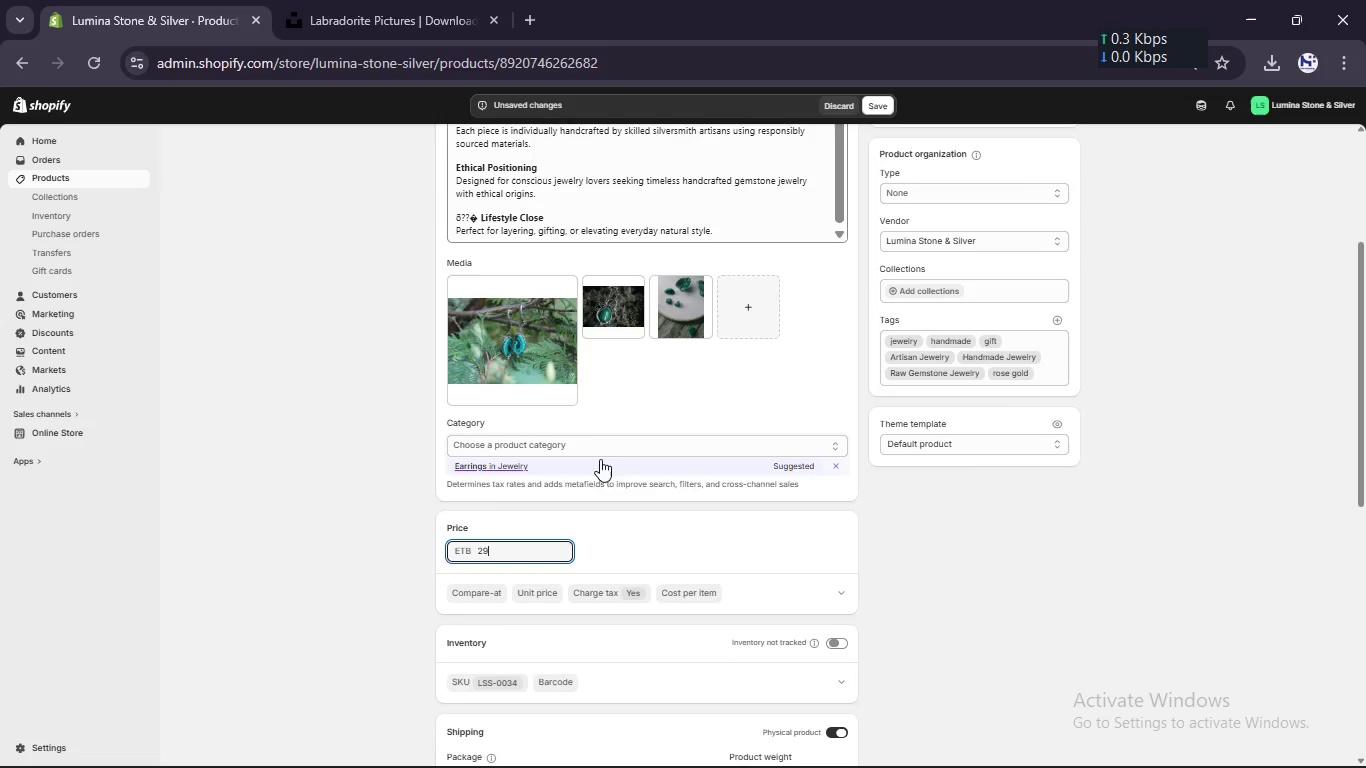 
left_click([594, 443])
 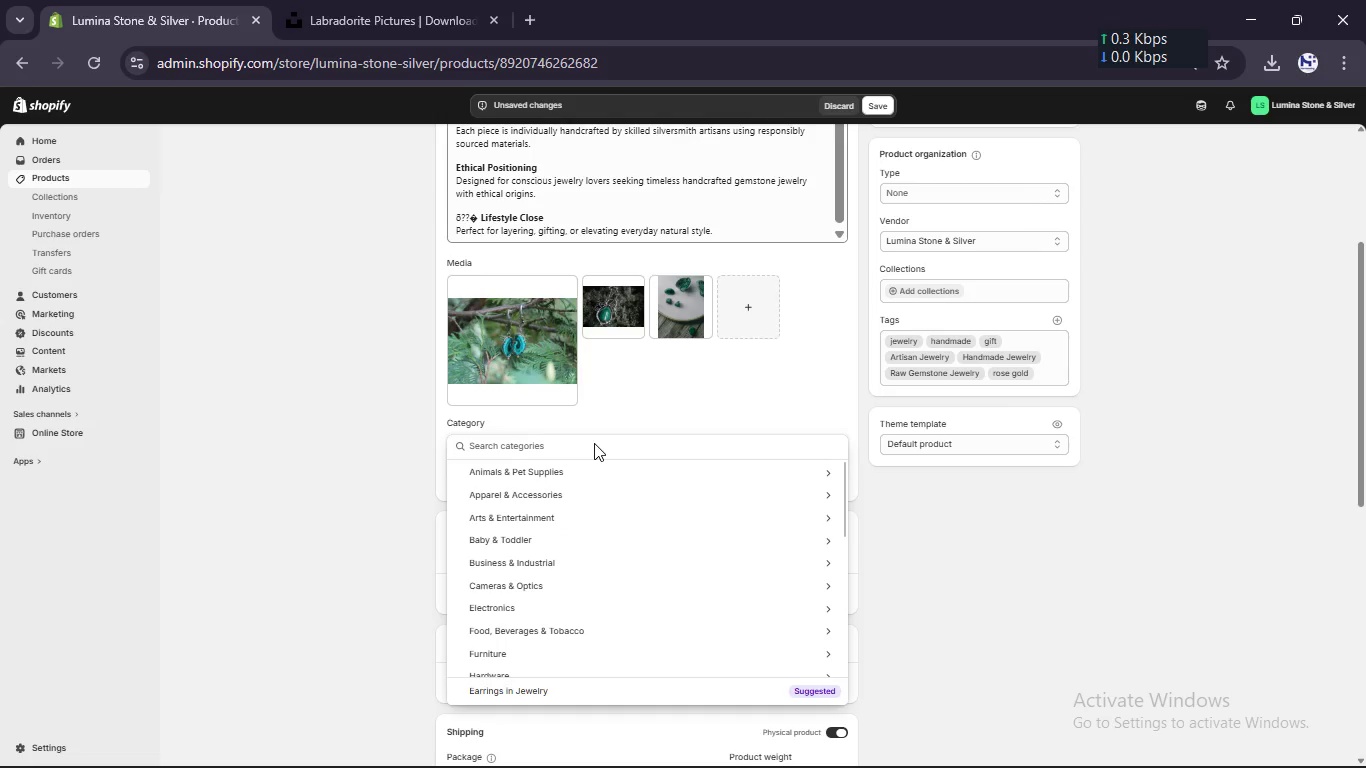 
type(Jewe)
 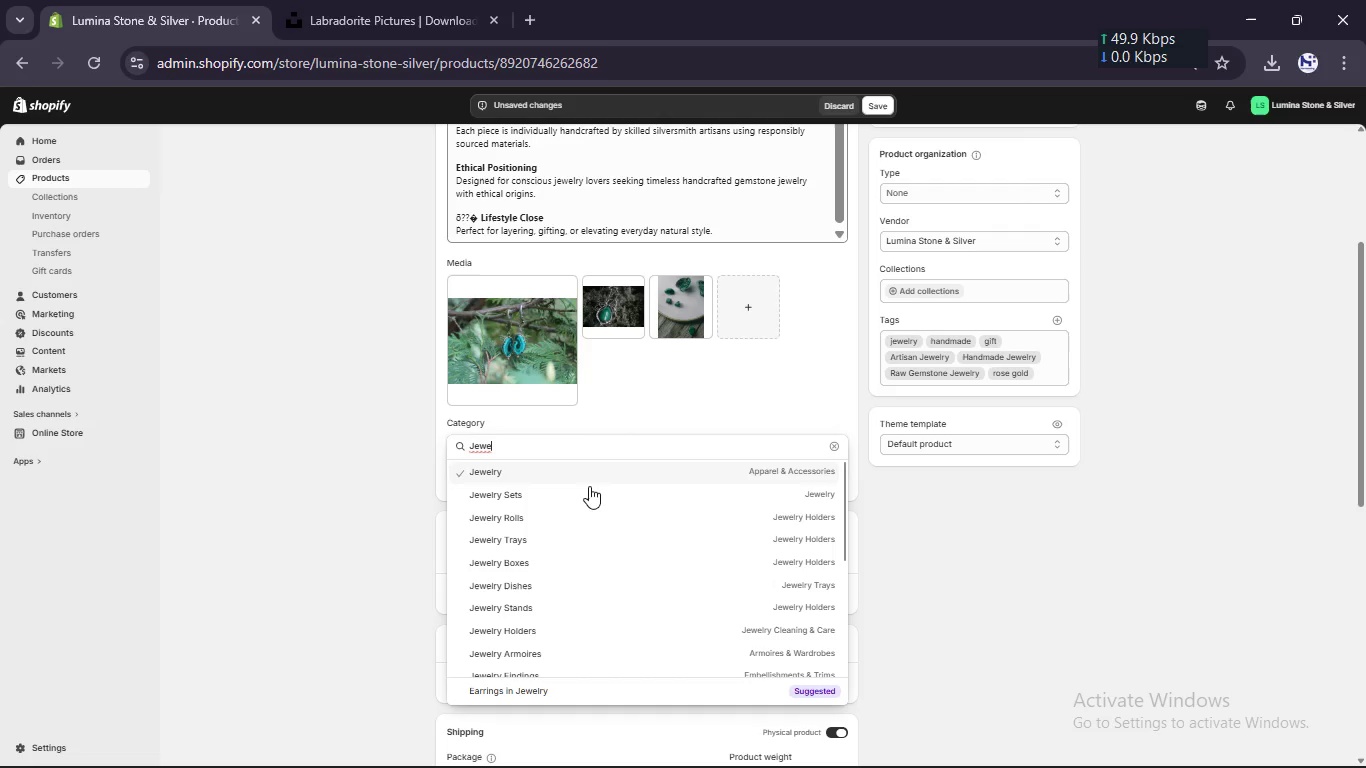 
left_click([589, 496])
 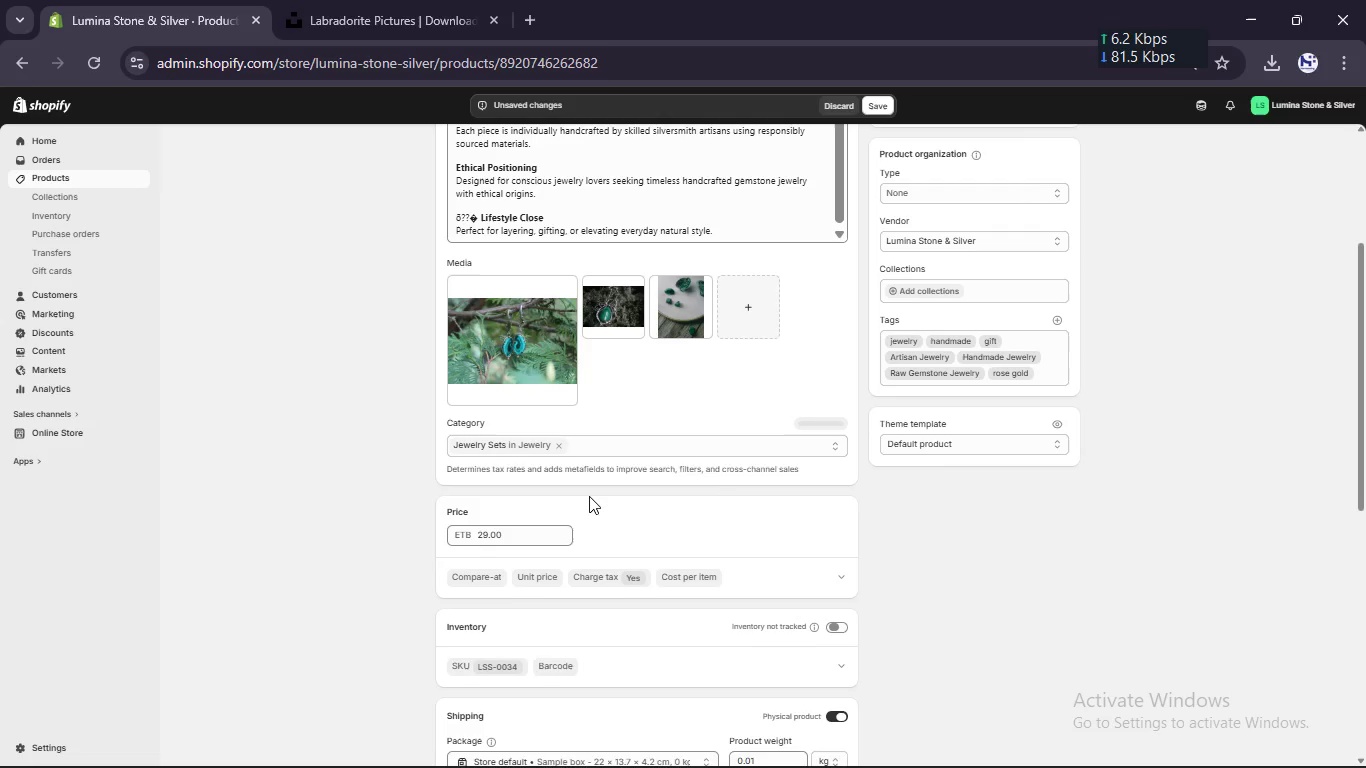 
scroll: coordinate [589, 496], scroll_direction: up, amount: 2.0
 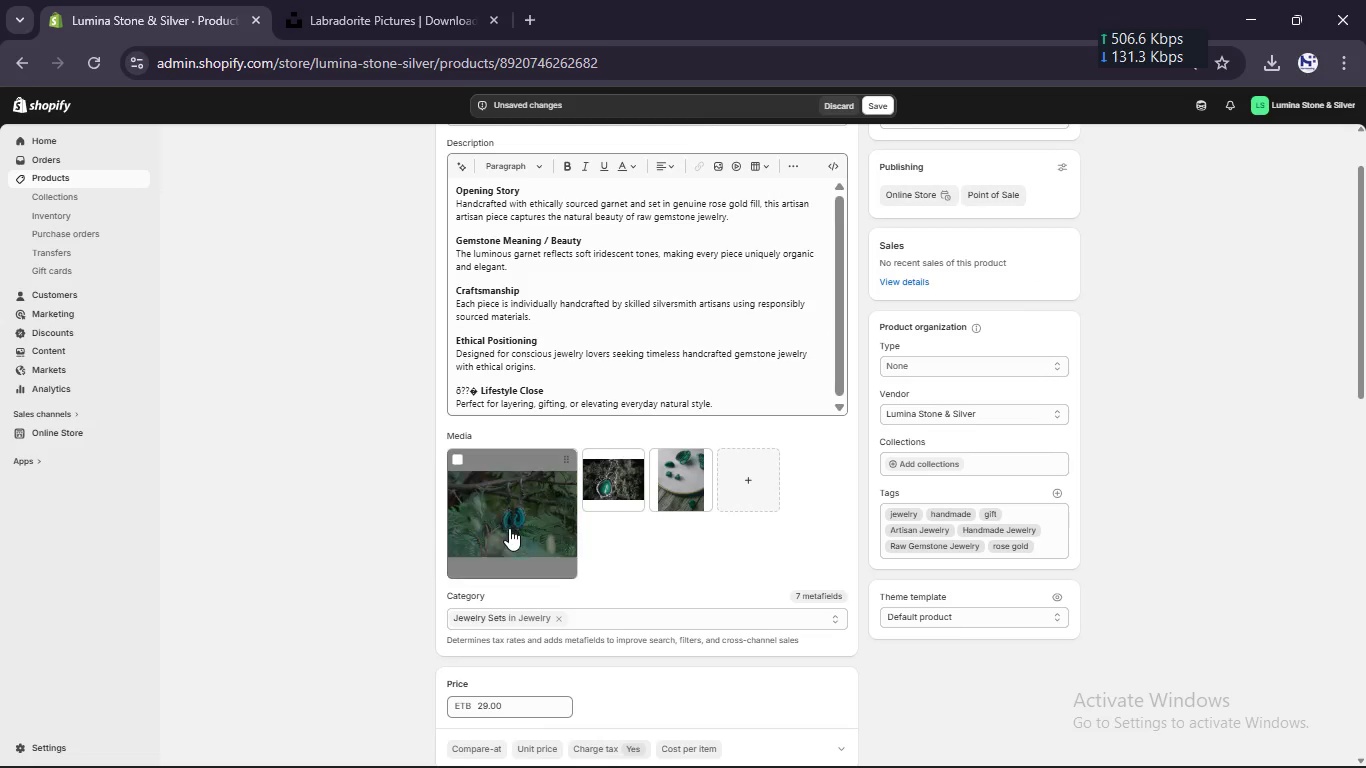 
left_click([509, 528])
 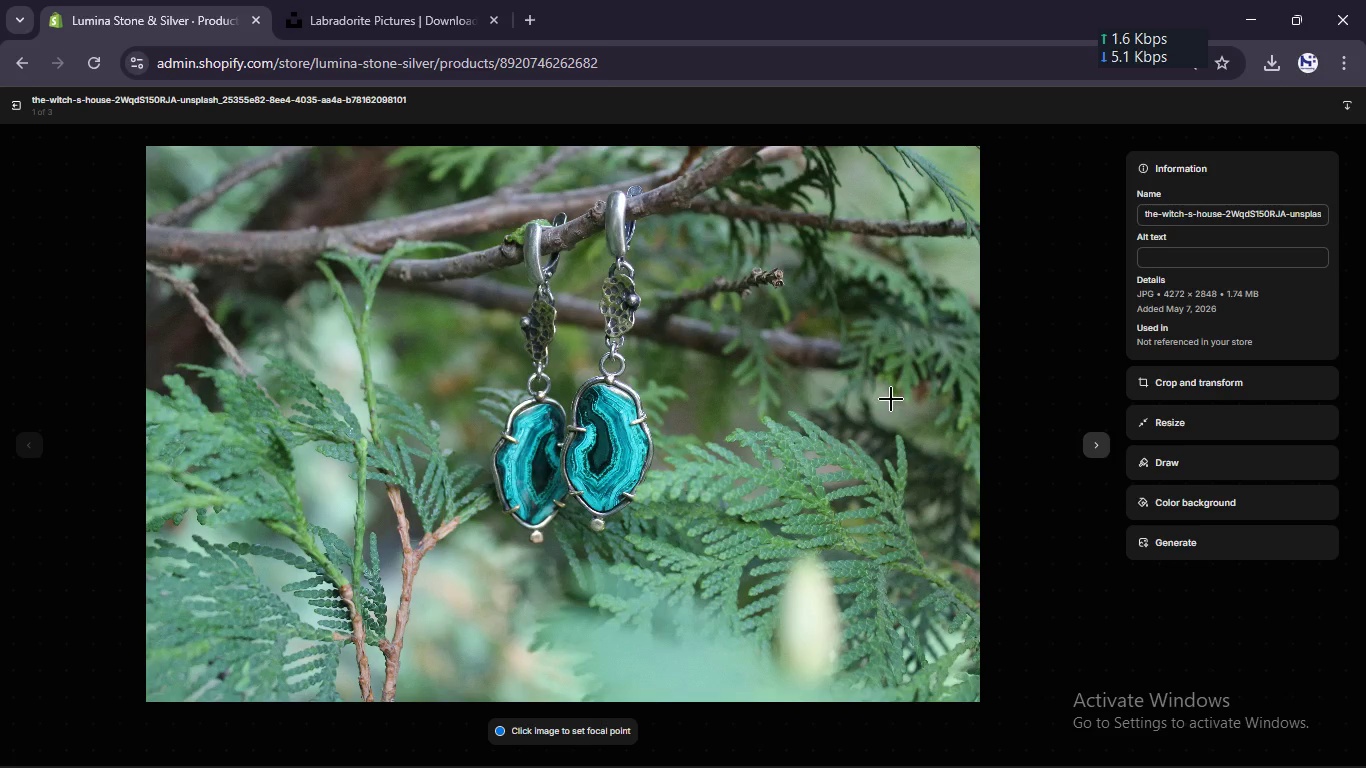 
wait(16.02)
 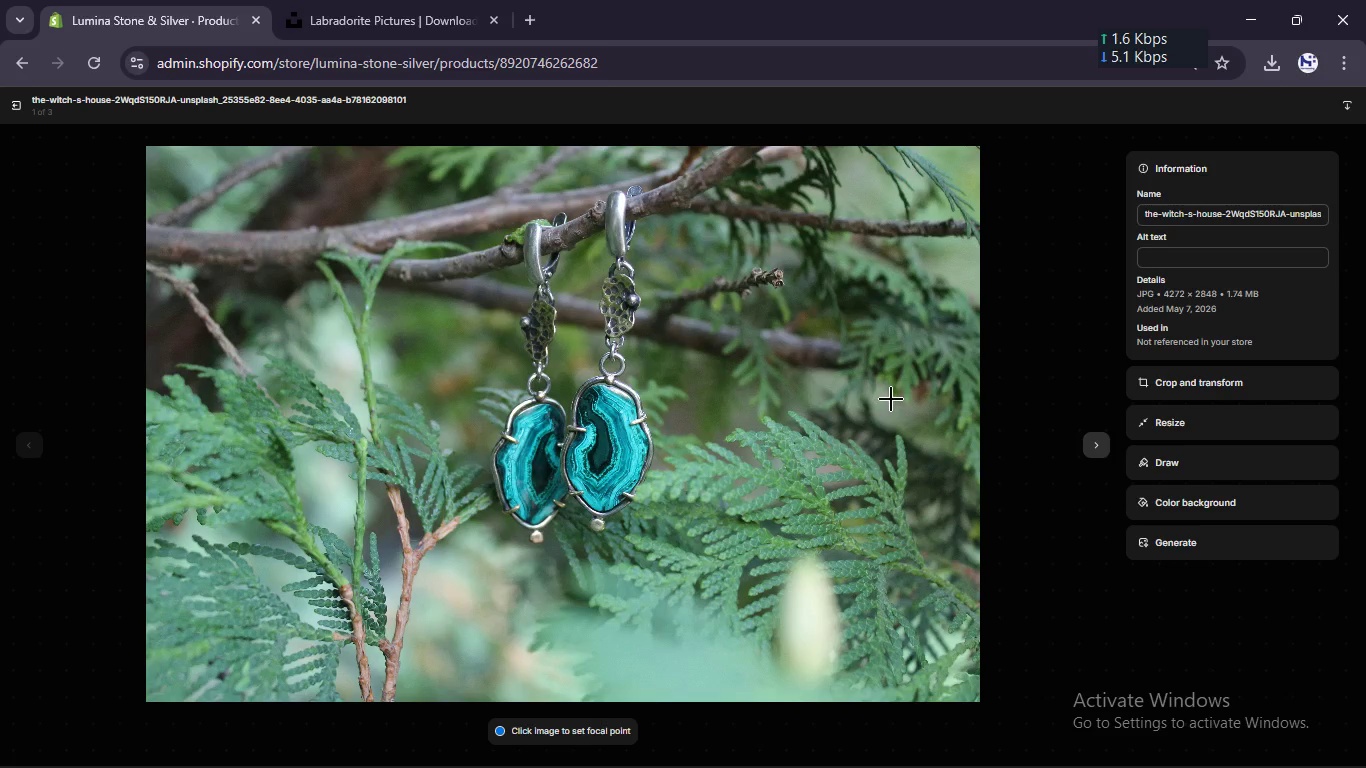 
left_click([1165, 258])
 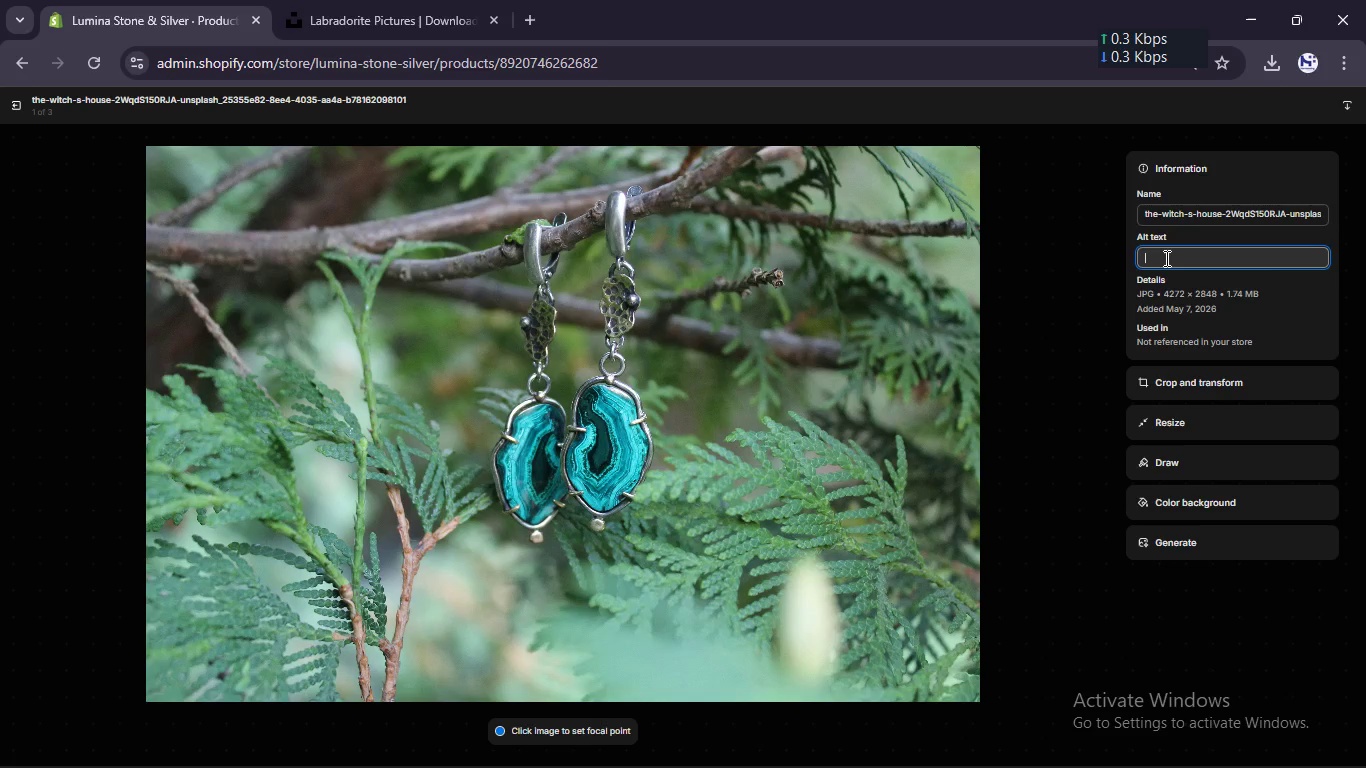 
type(handmade garnet artisan crafted in rose gold fill. Ethicaly sourced artisan gemstone jewelry designed for timek)
key(Backspace)
type(less elegance.)
 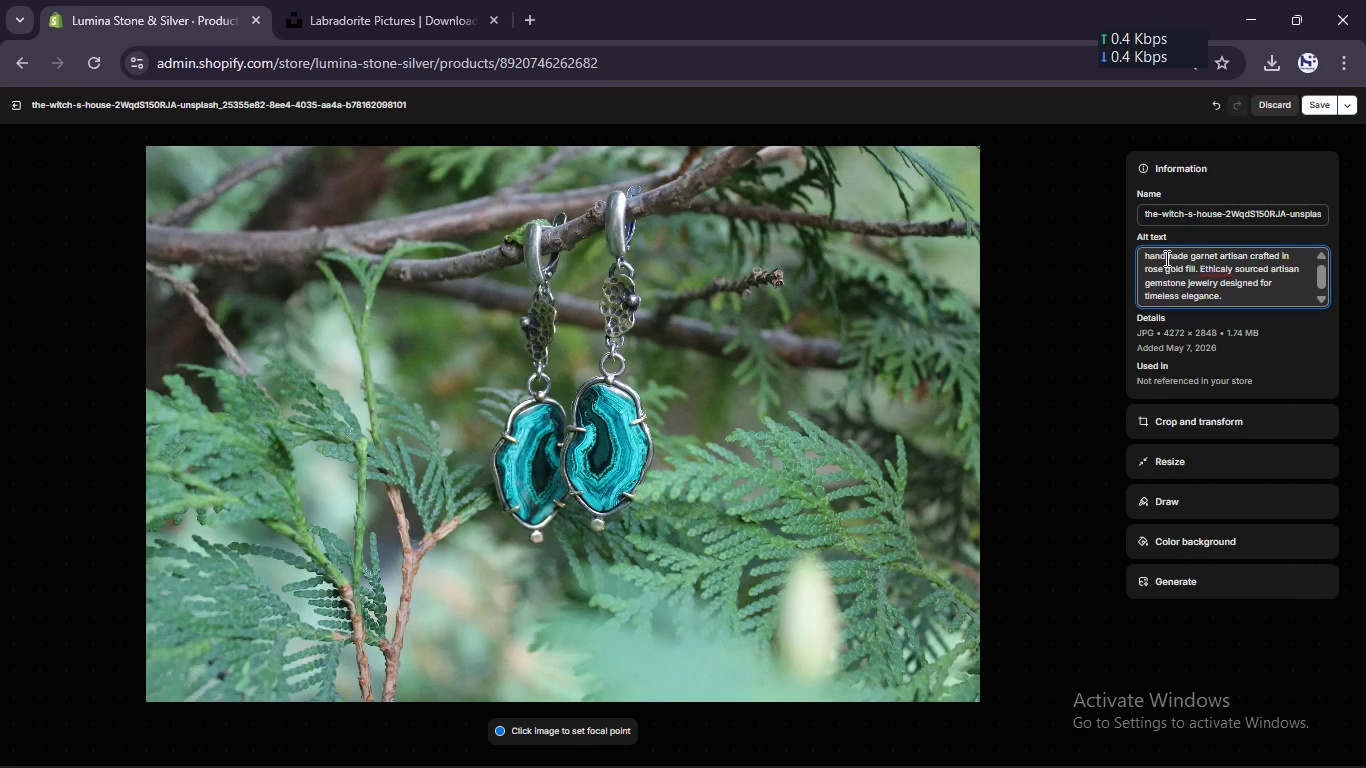 
left_click([1226, 266])
 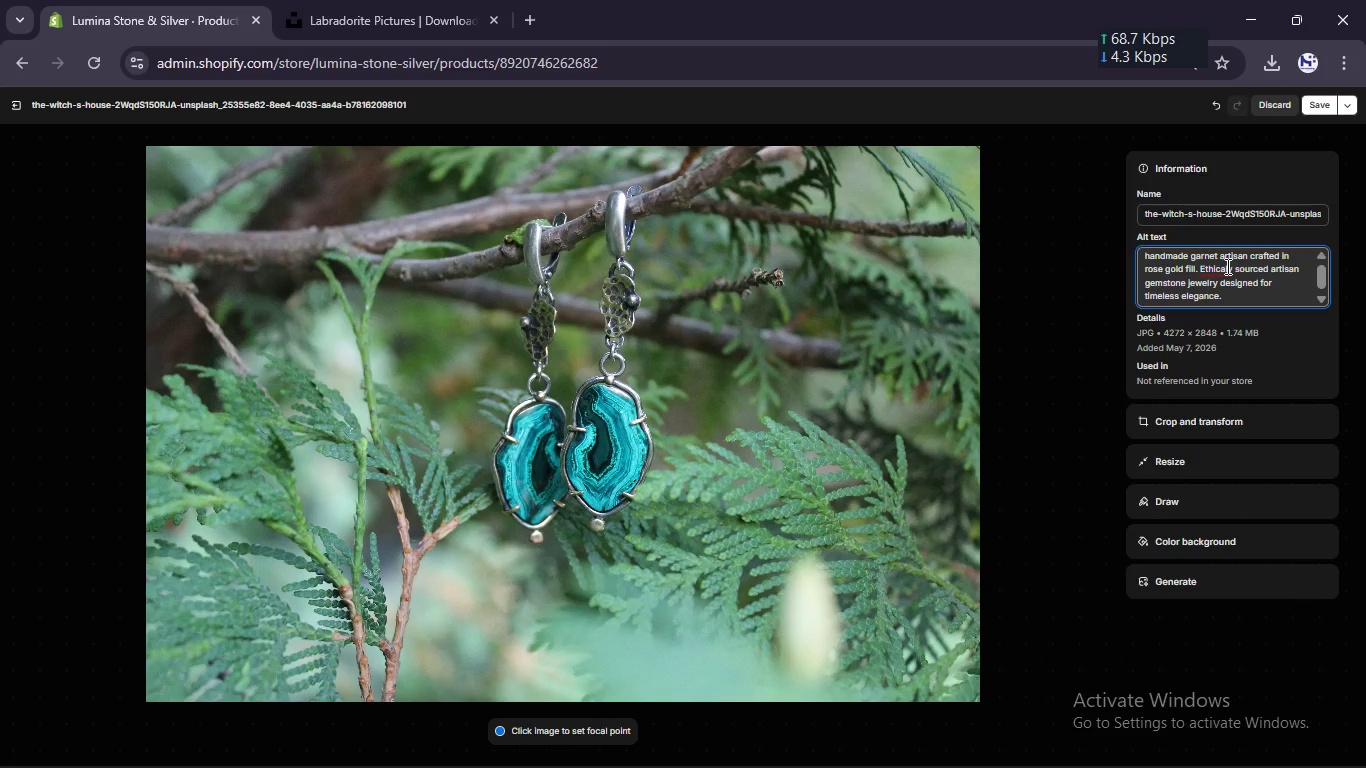 
key(L)
 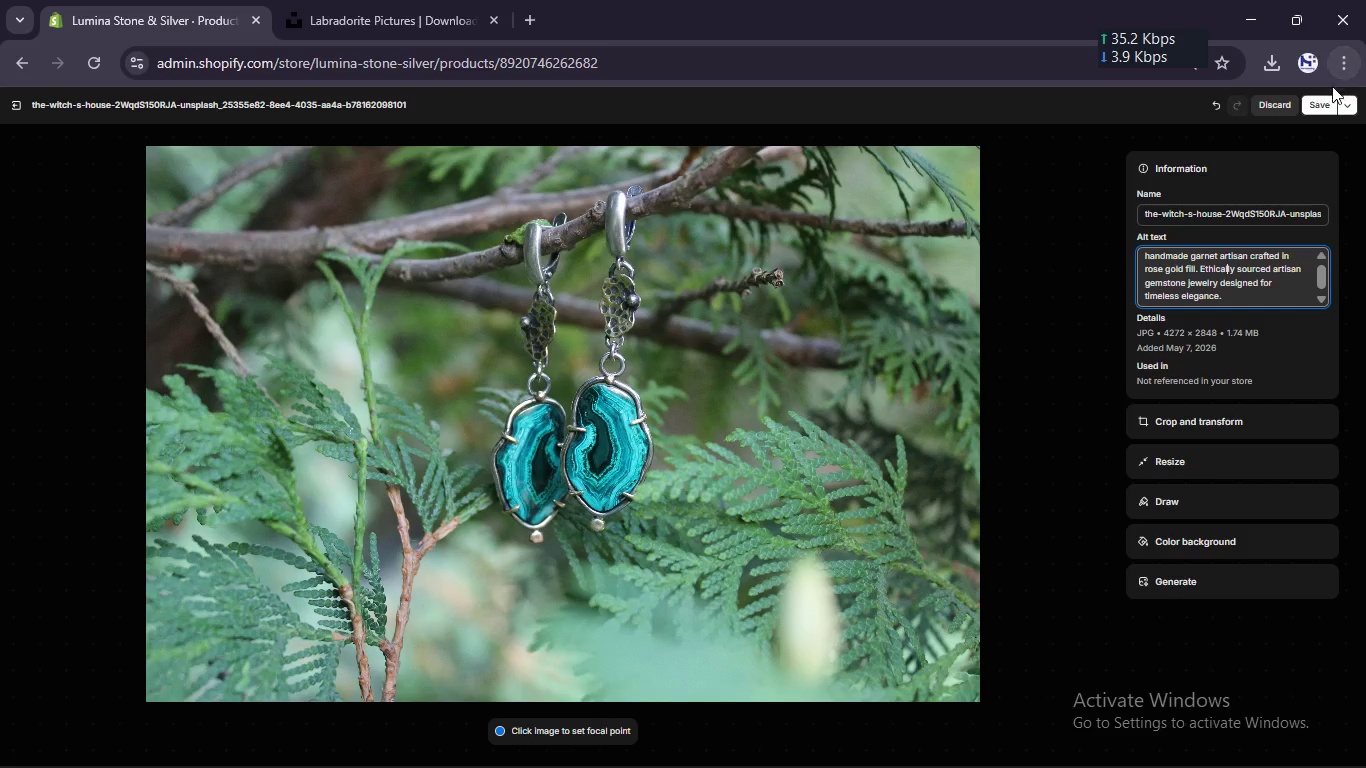 
left_click([1328, 98])
 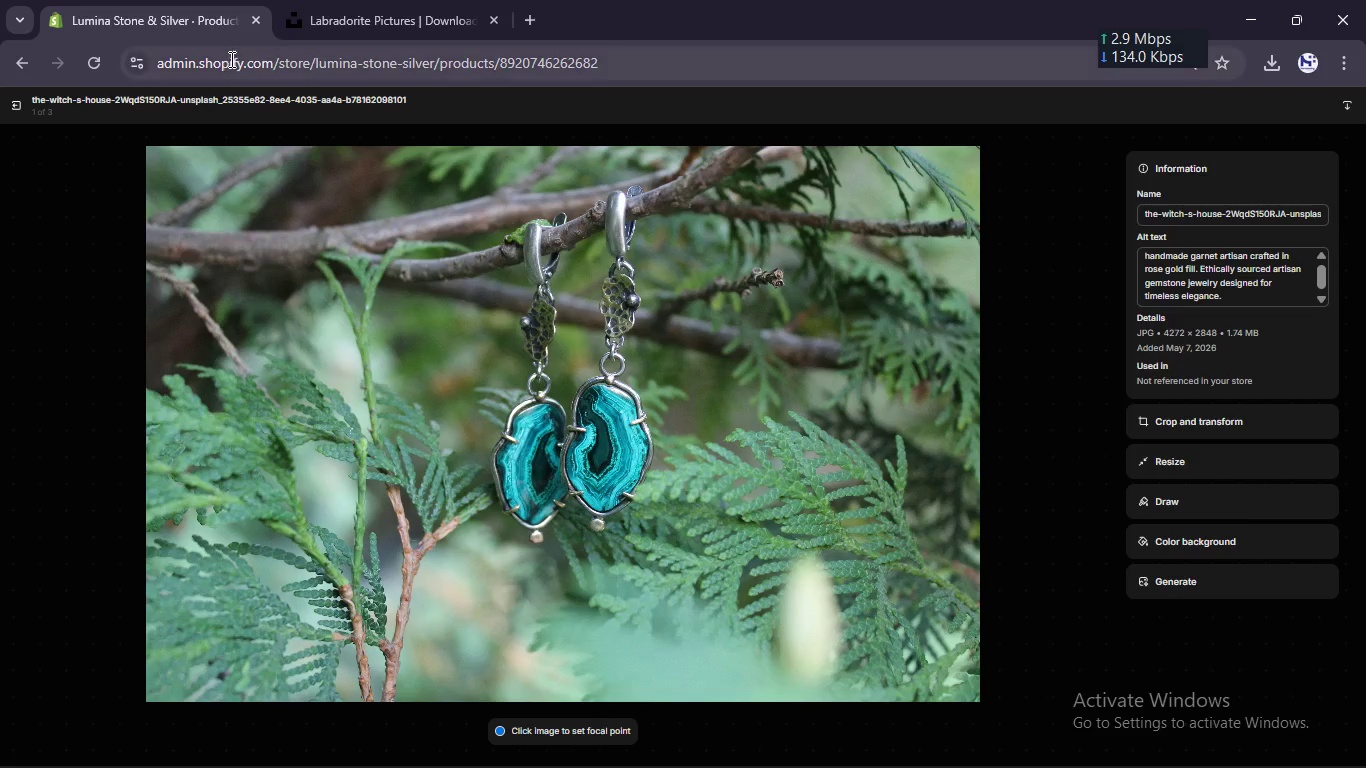 
left_click([8, 106])
 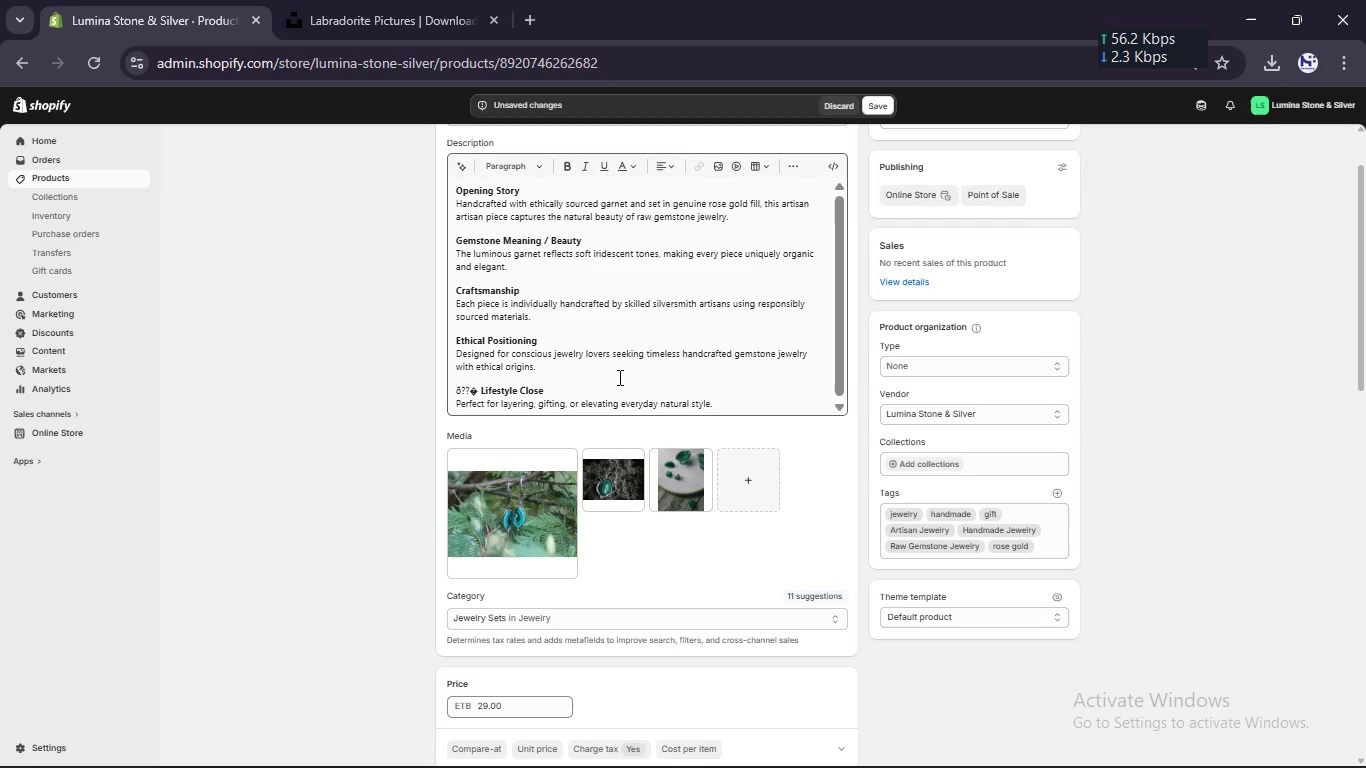 
scroll: coordinate [618, 377], scroll_direction: up, amount: 4.0
 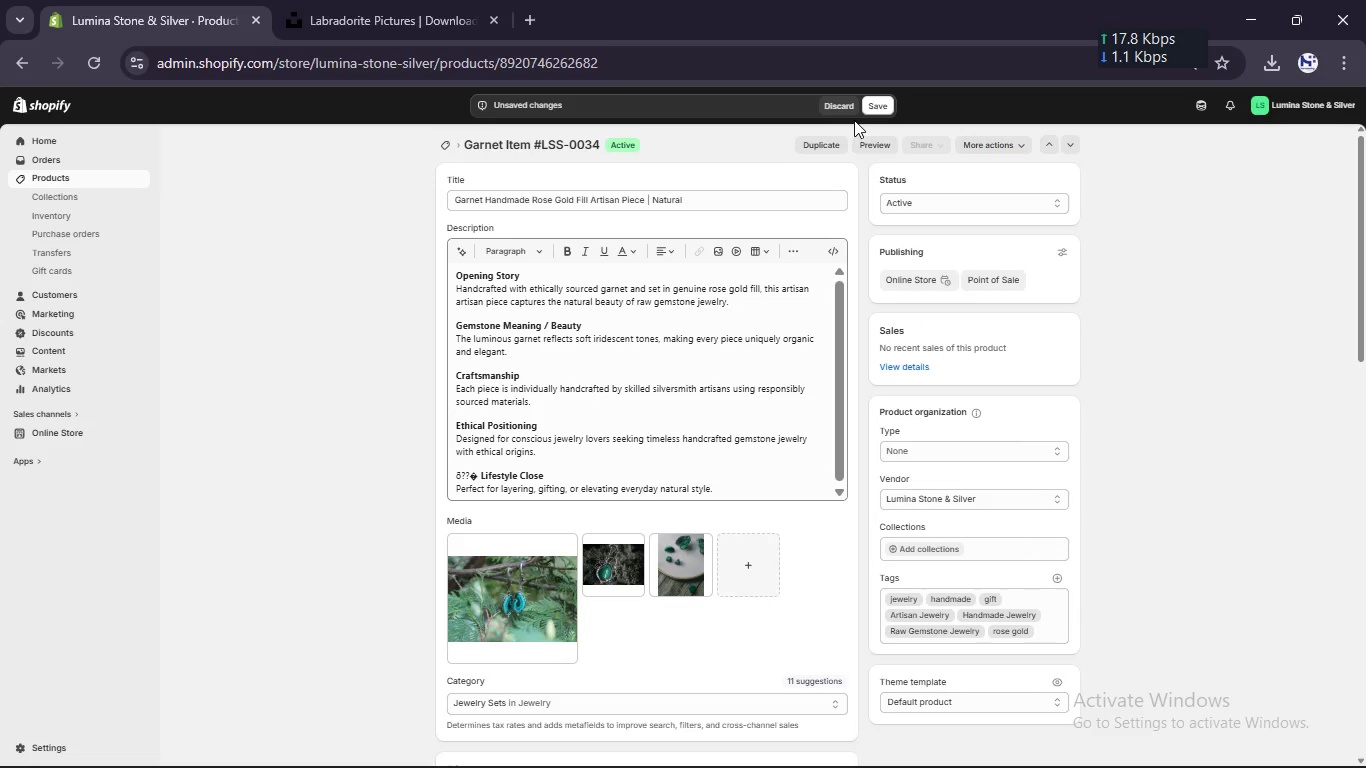 
left_click([875, 102])
 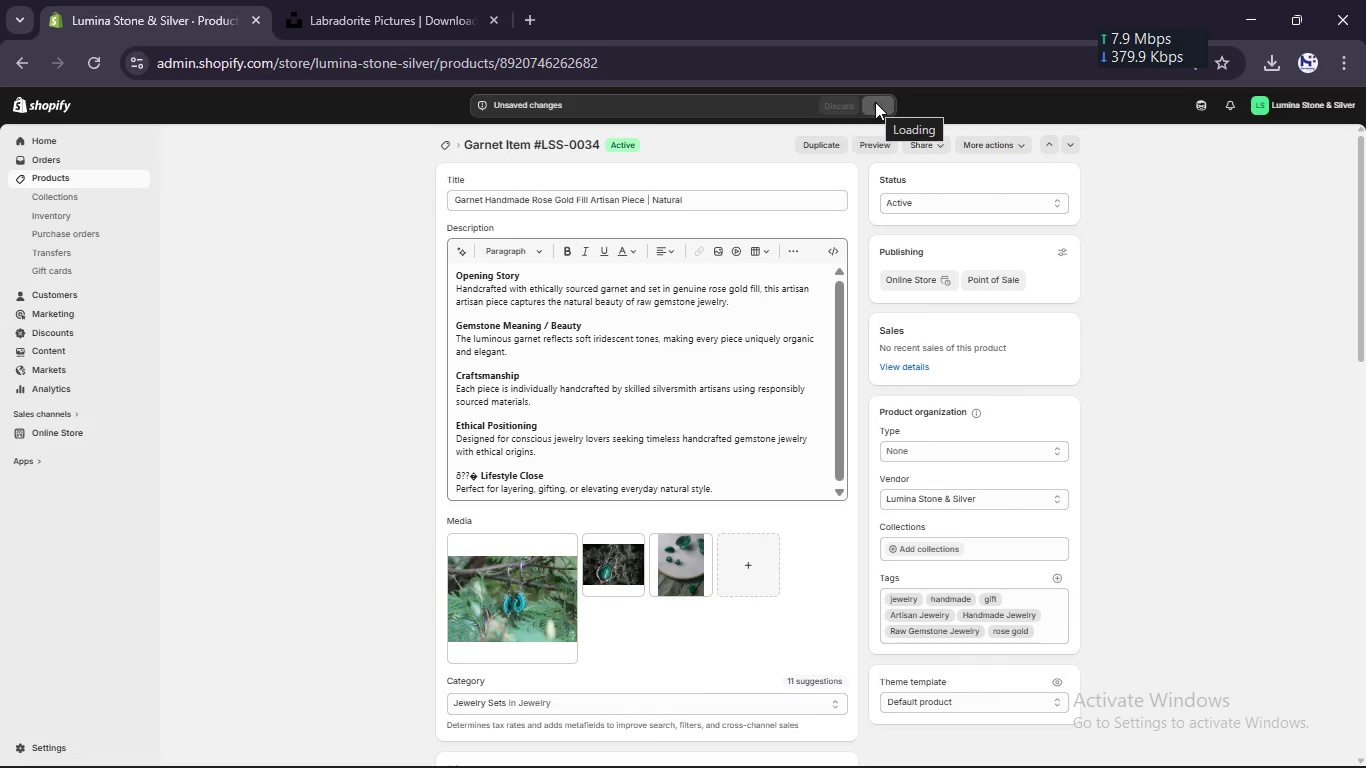 
wait(6.12)
 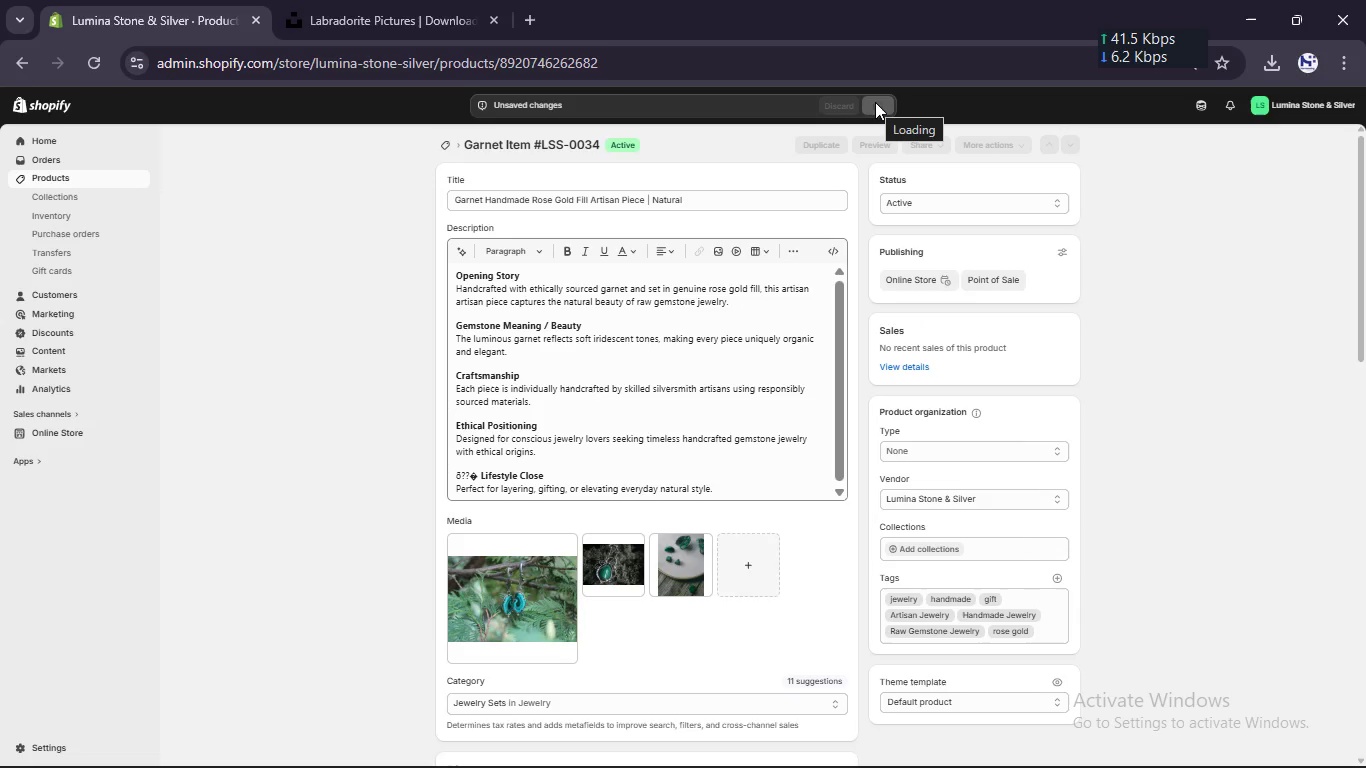 
scroll: coordinate [687, 172], scroll_direction: down, amount: 4.0
 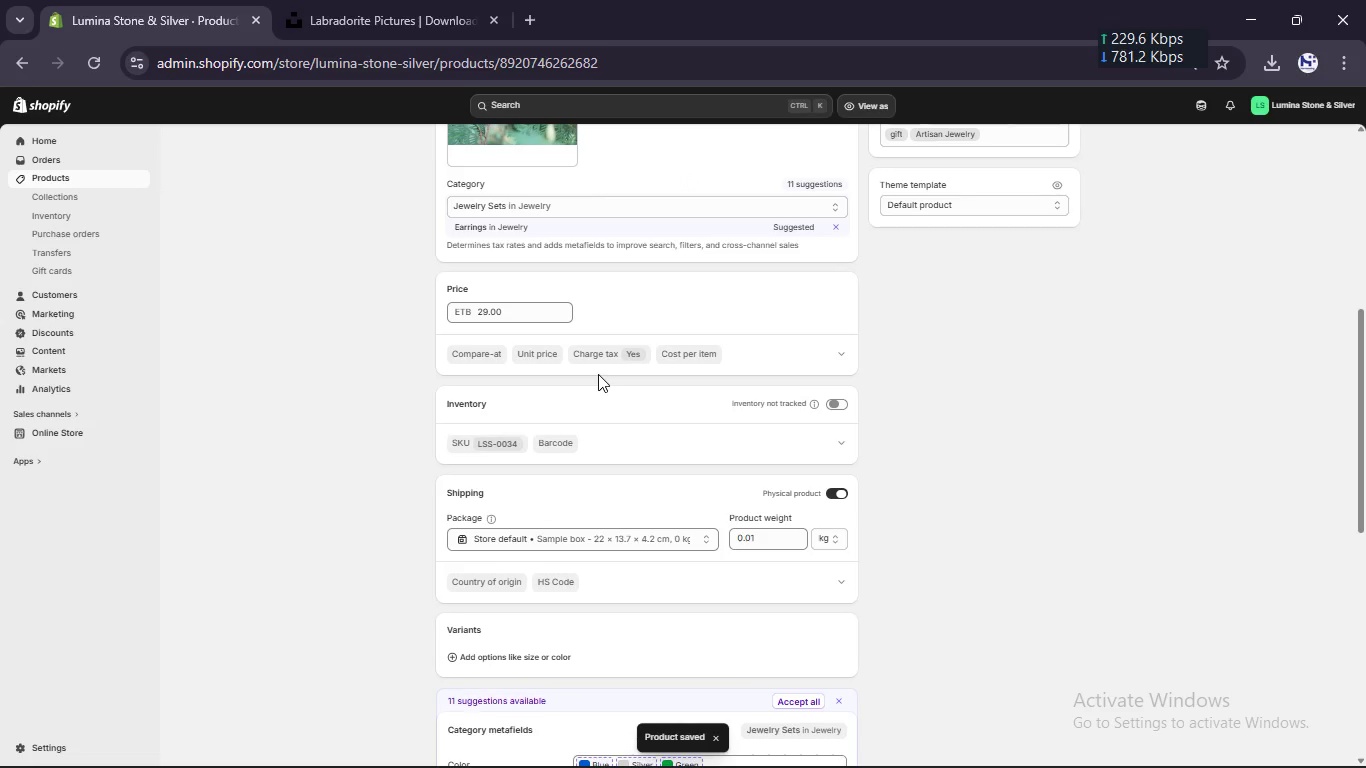 
scroll: coordinate [598, 374], scroll_direction: up, amount: 15.0
 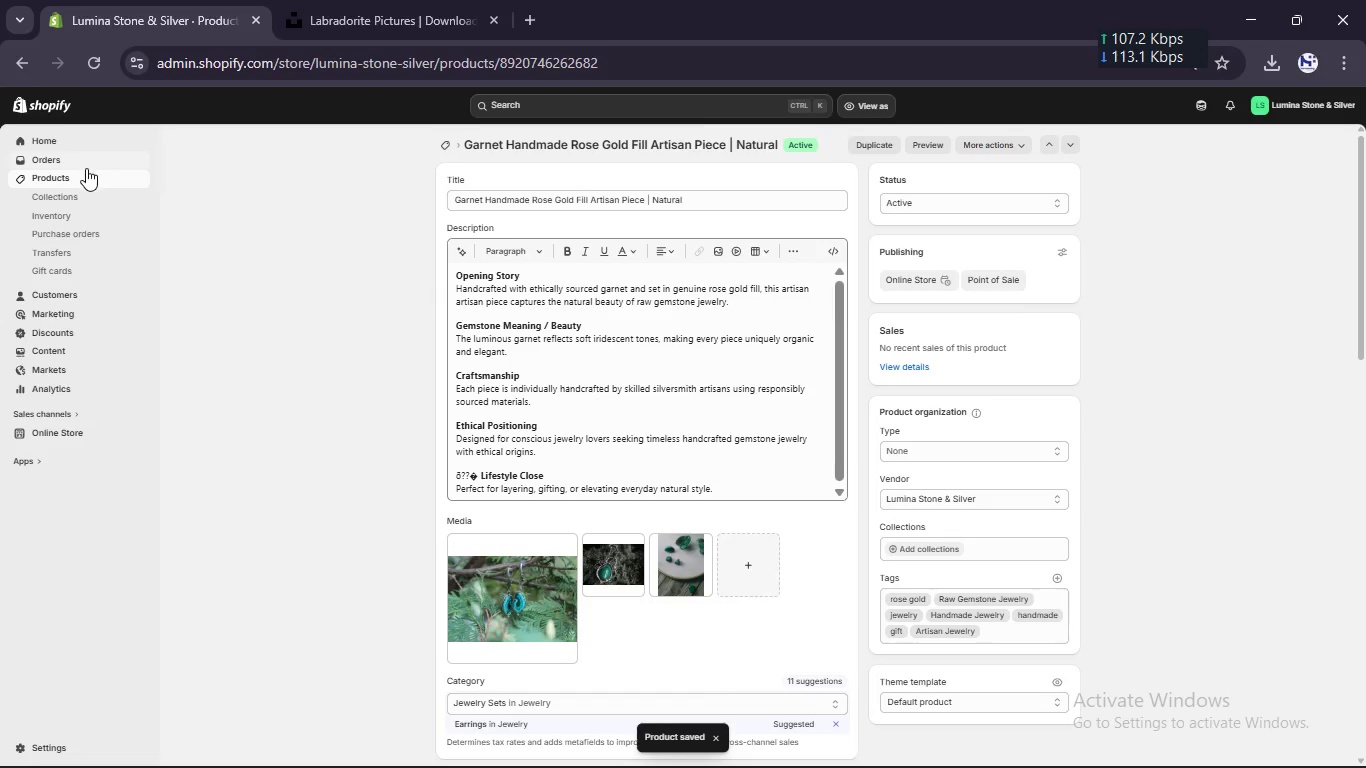 
left_click([86, 172])
 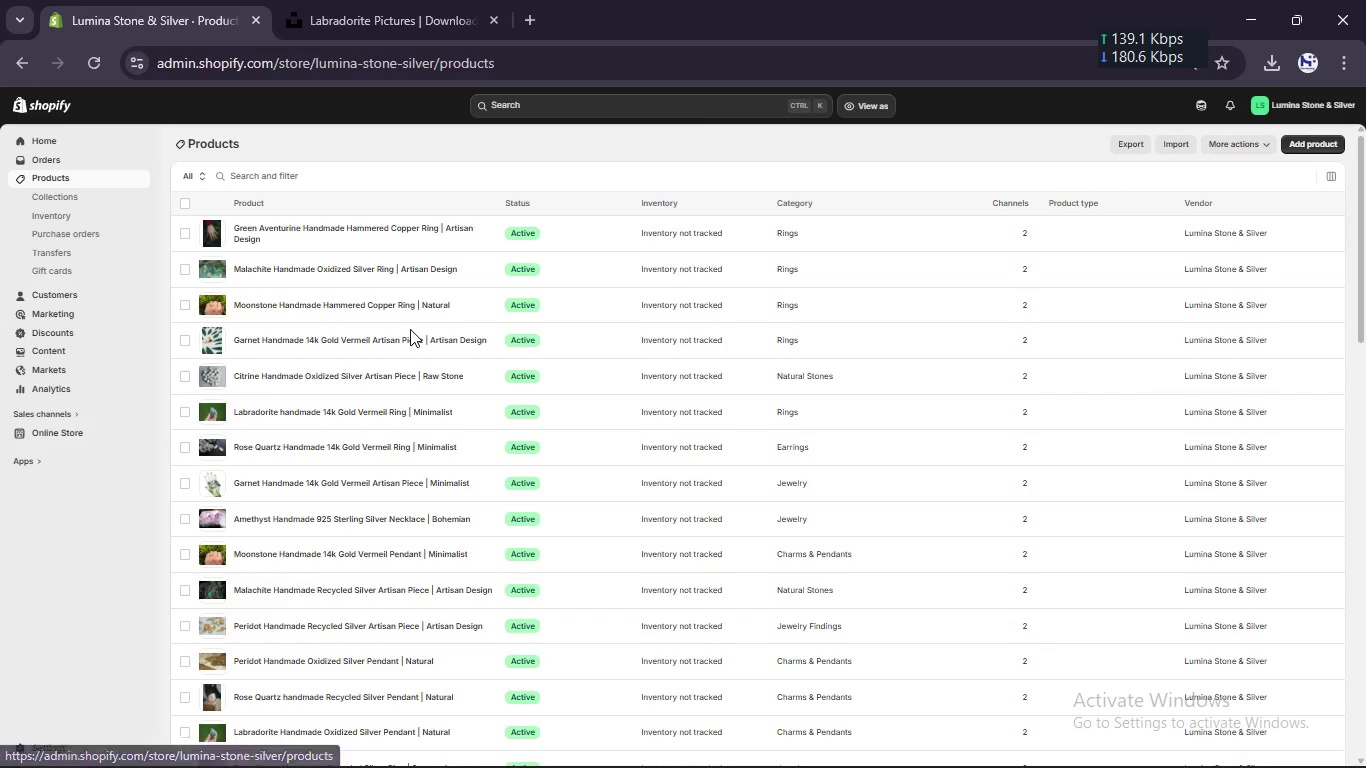 
scroll: coordinate [525, 645], scroll_direction: down, amount: 1.0
 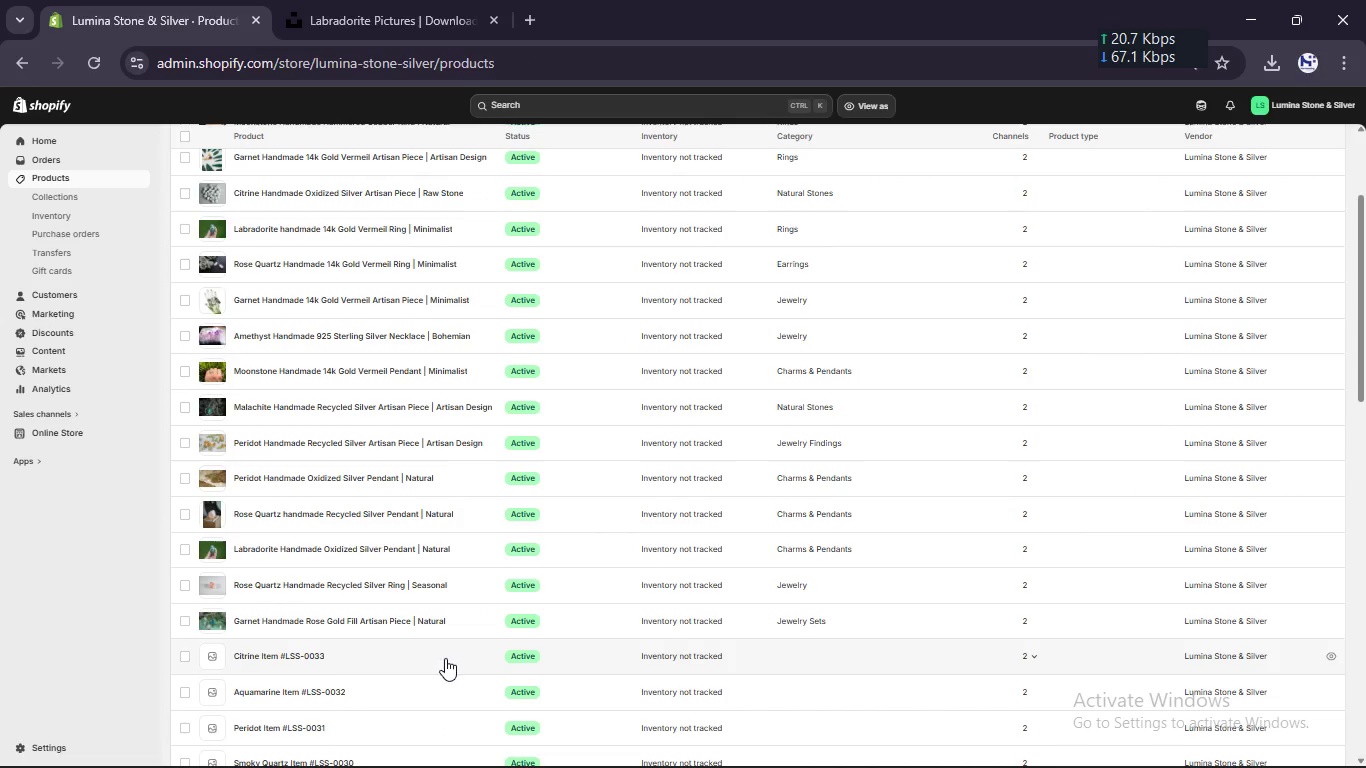 
left_click([441, 659])
 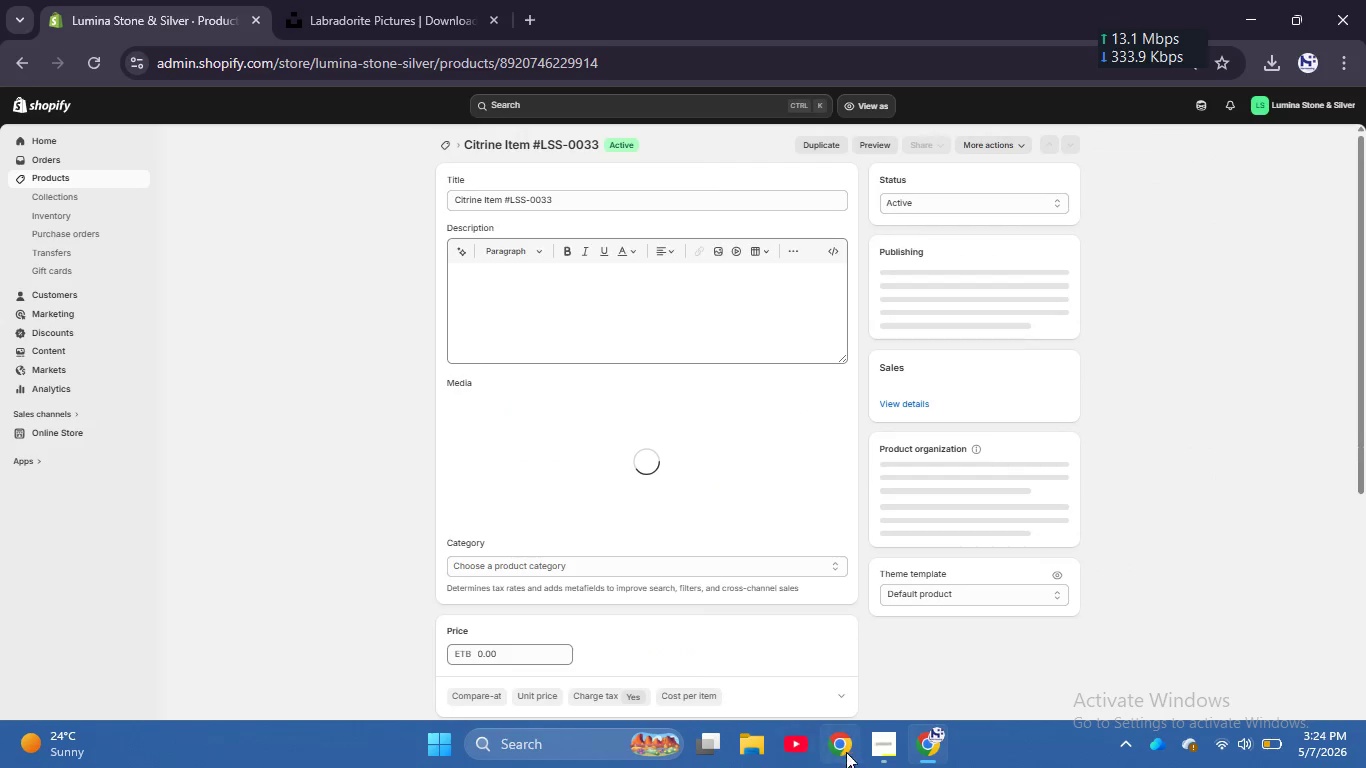 
left_click([876, 746])